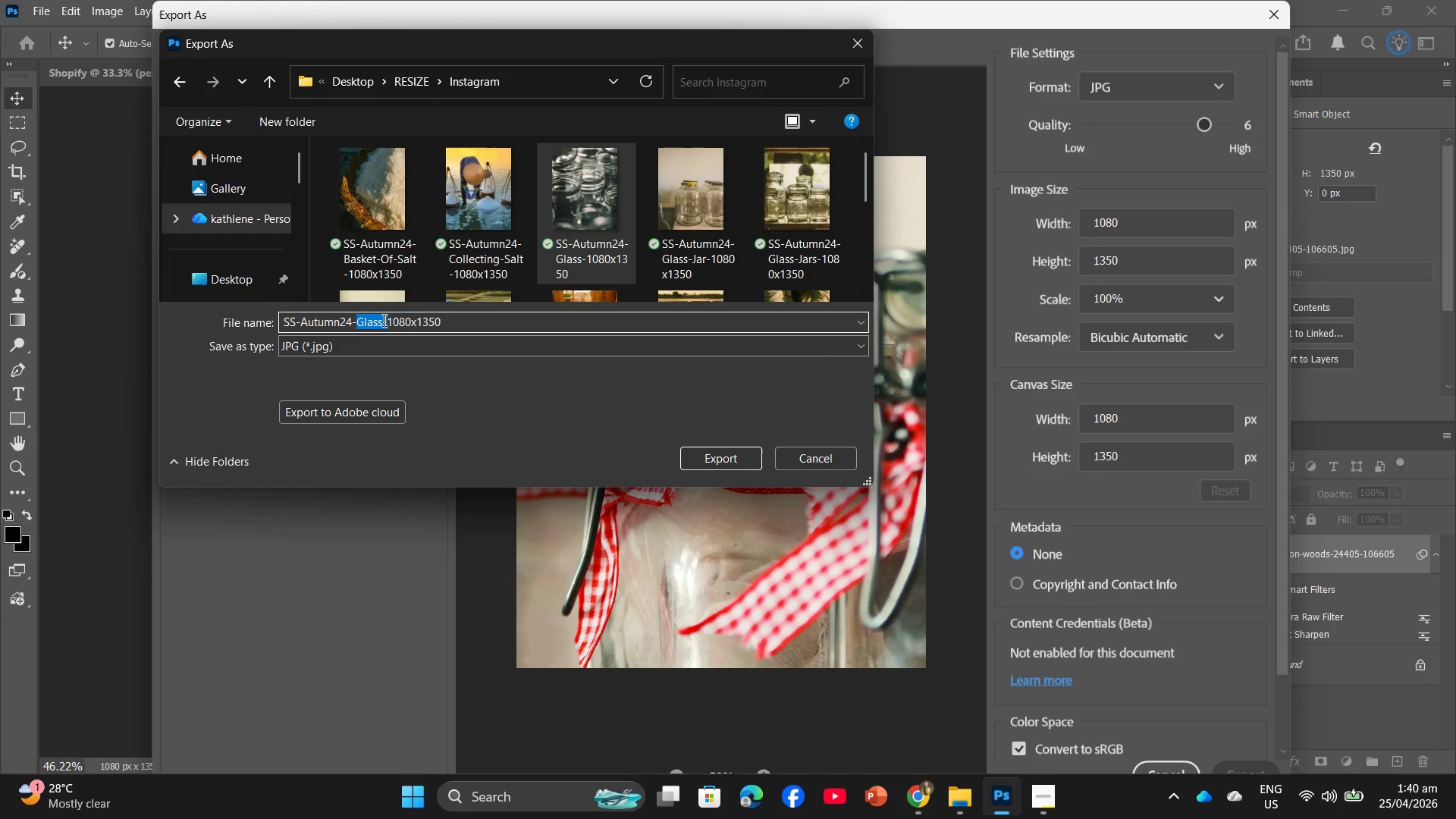 
left_click([382, 320])
 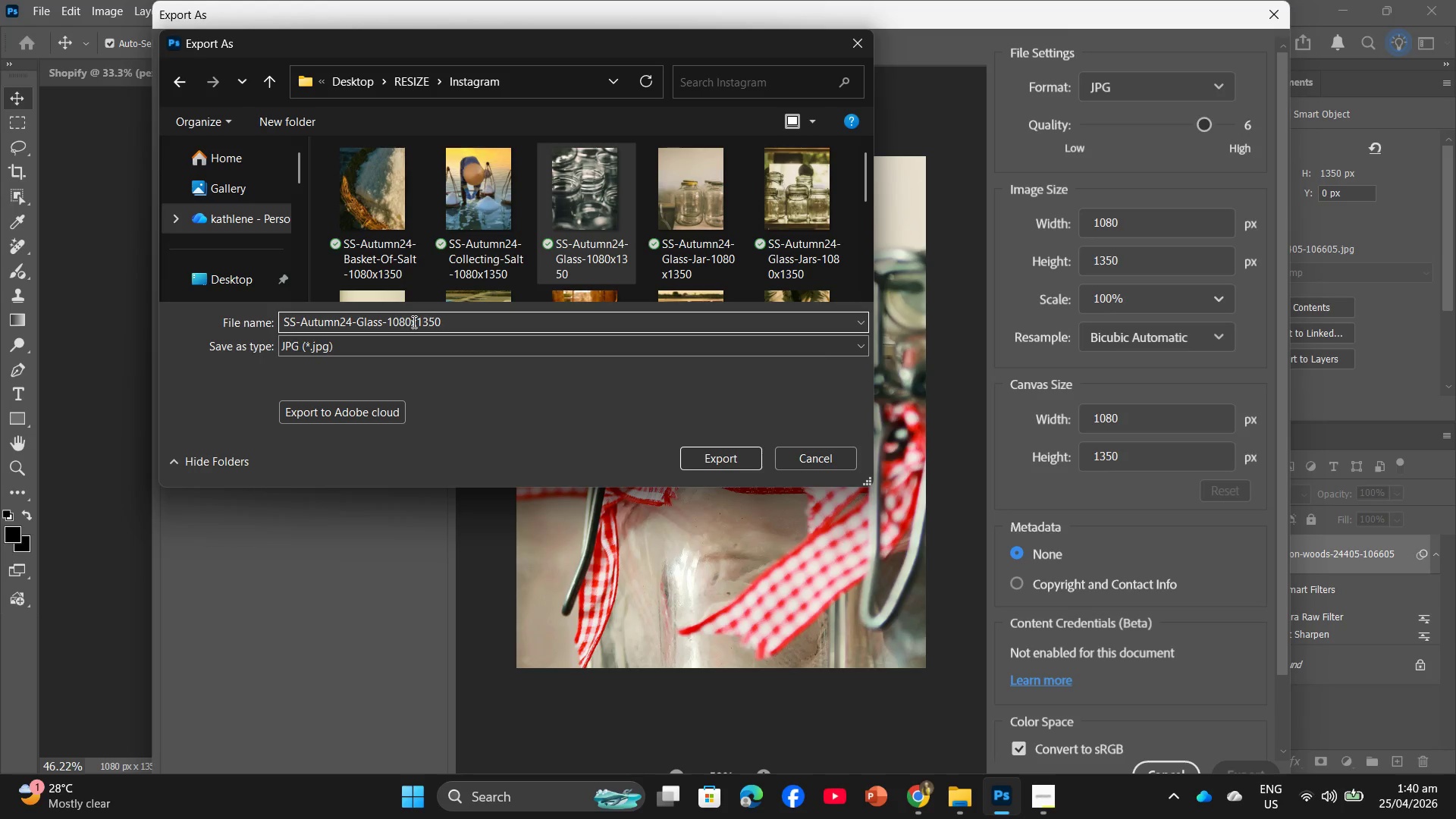 
key(Backspace)
key(Backspace)
key(Backspace)
key(Backspace)
key(Backspace)
type(Jars)
 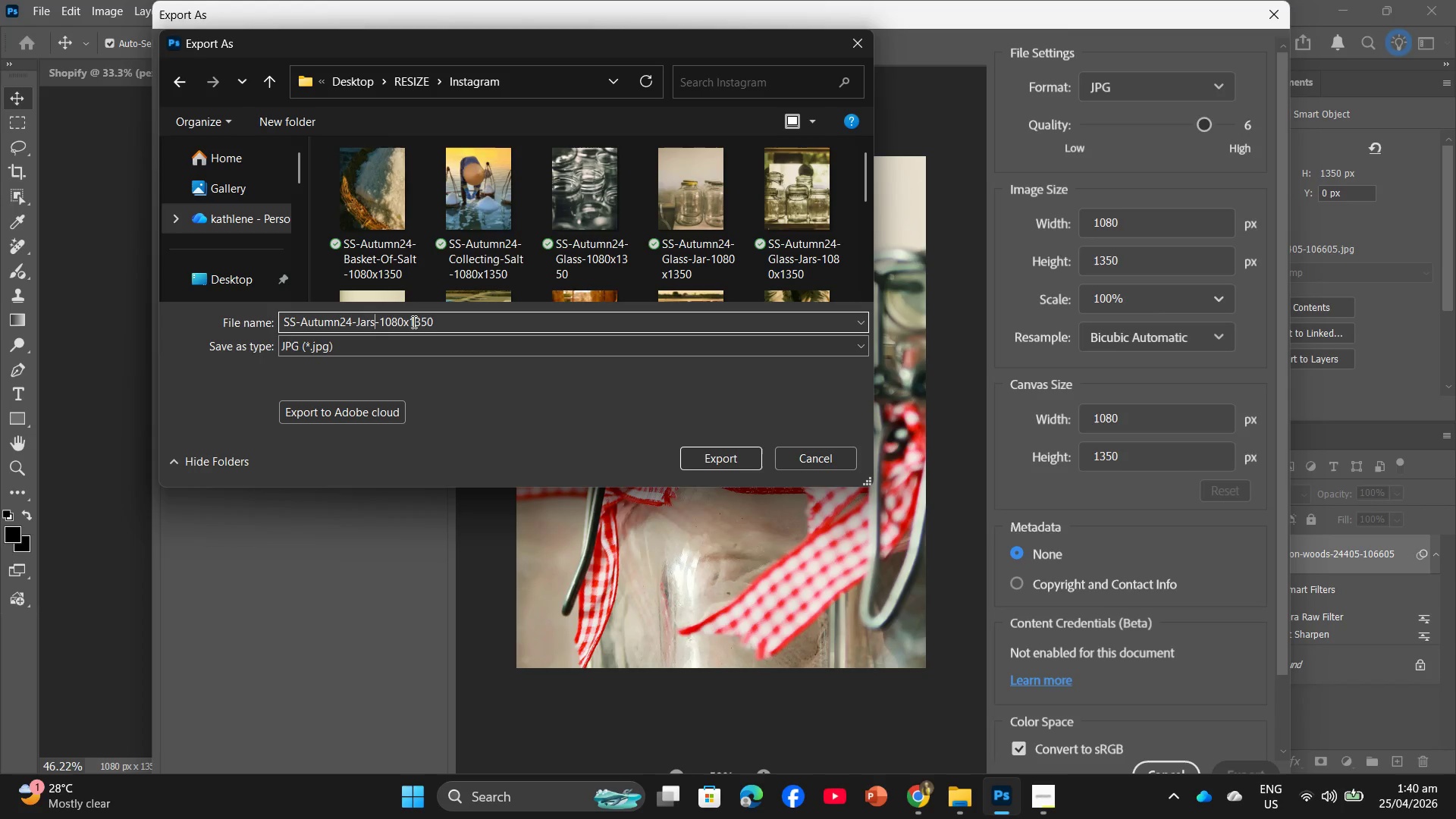 
key(Enter)
 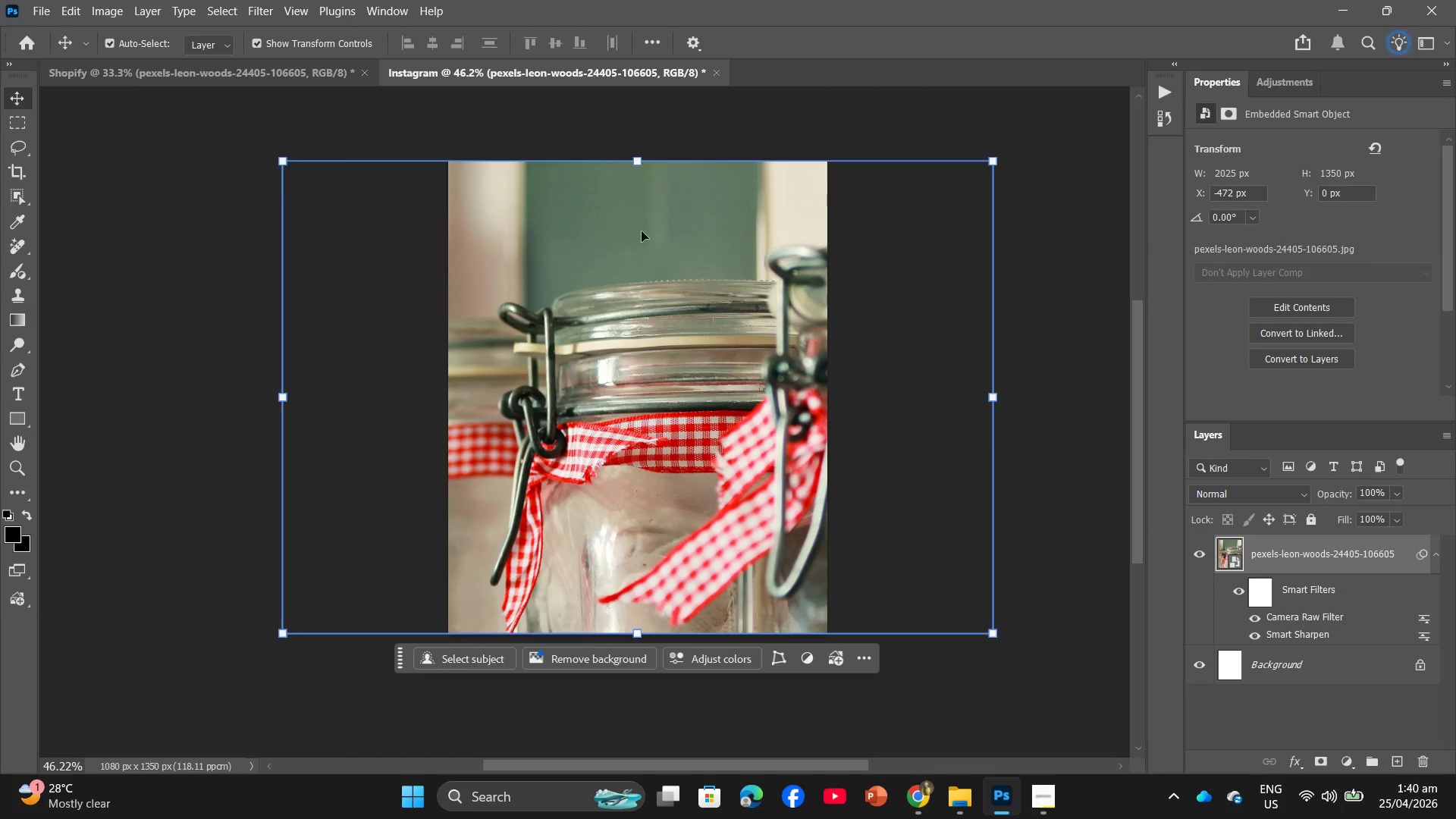 
key(Backspace)
 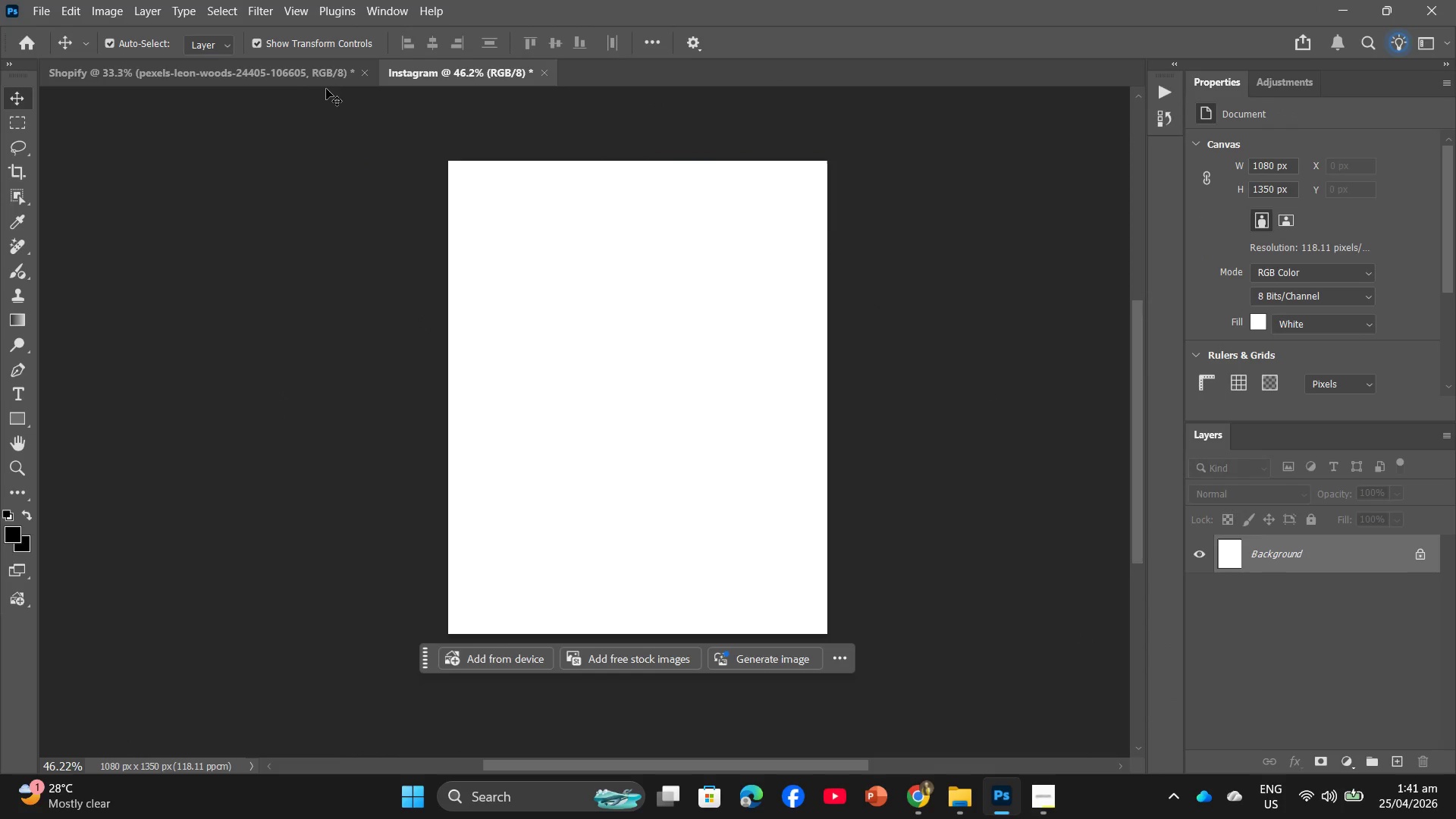 
left_click([319, 75])
 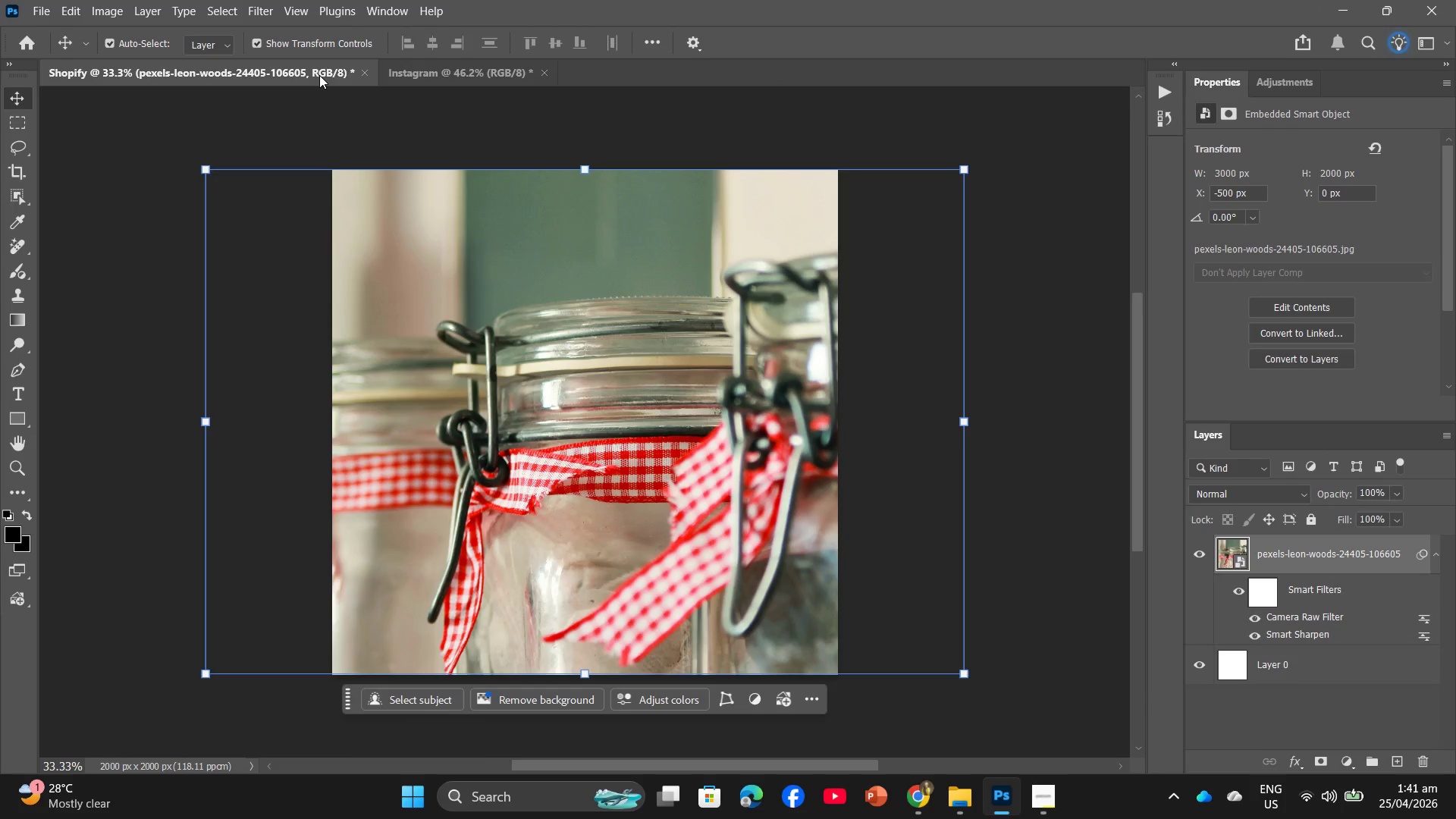 
key(Backspace)
 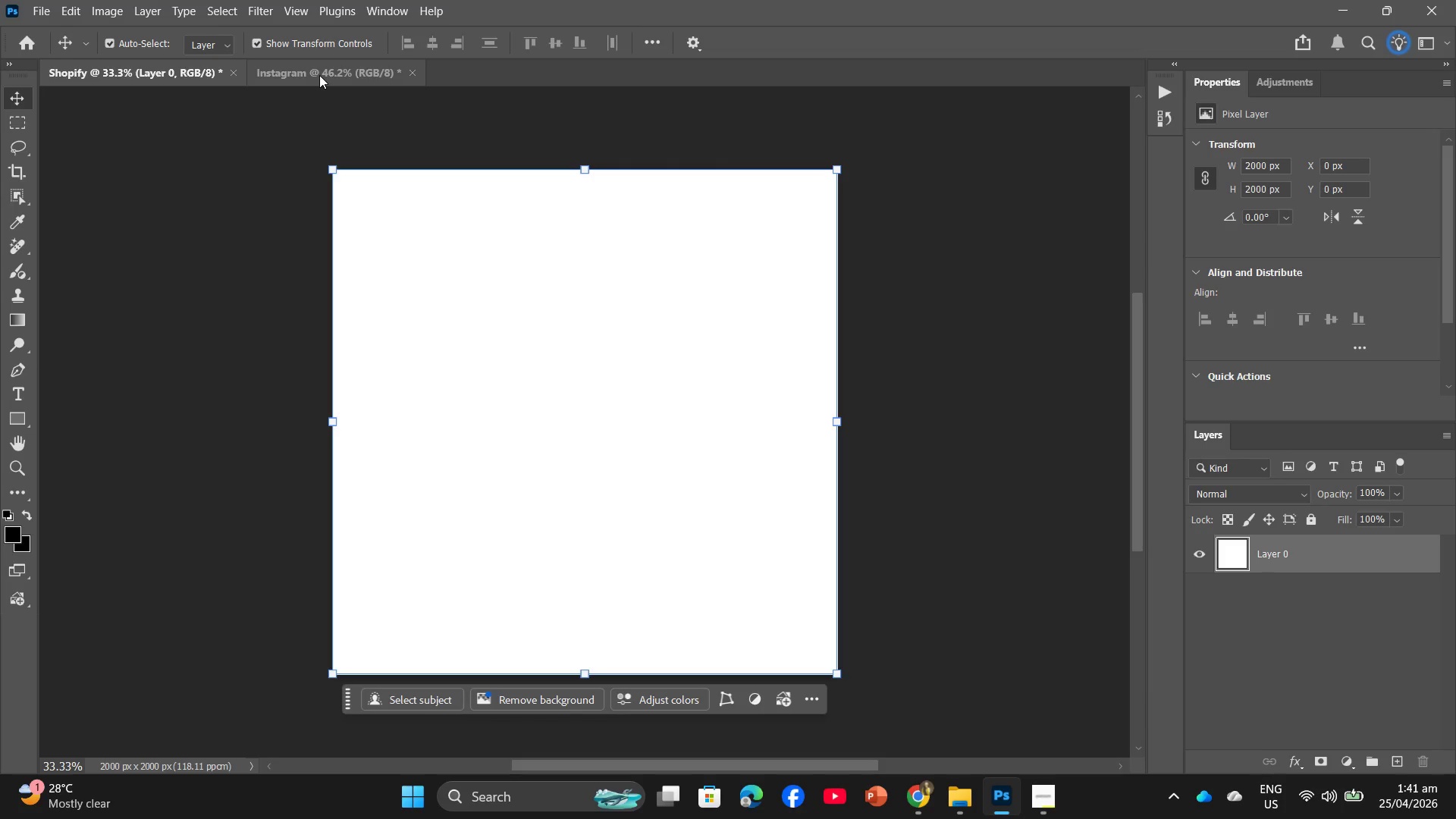 
wait(11.14)
 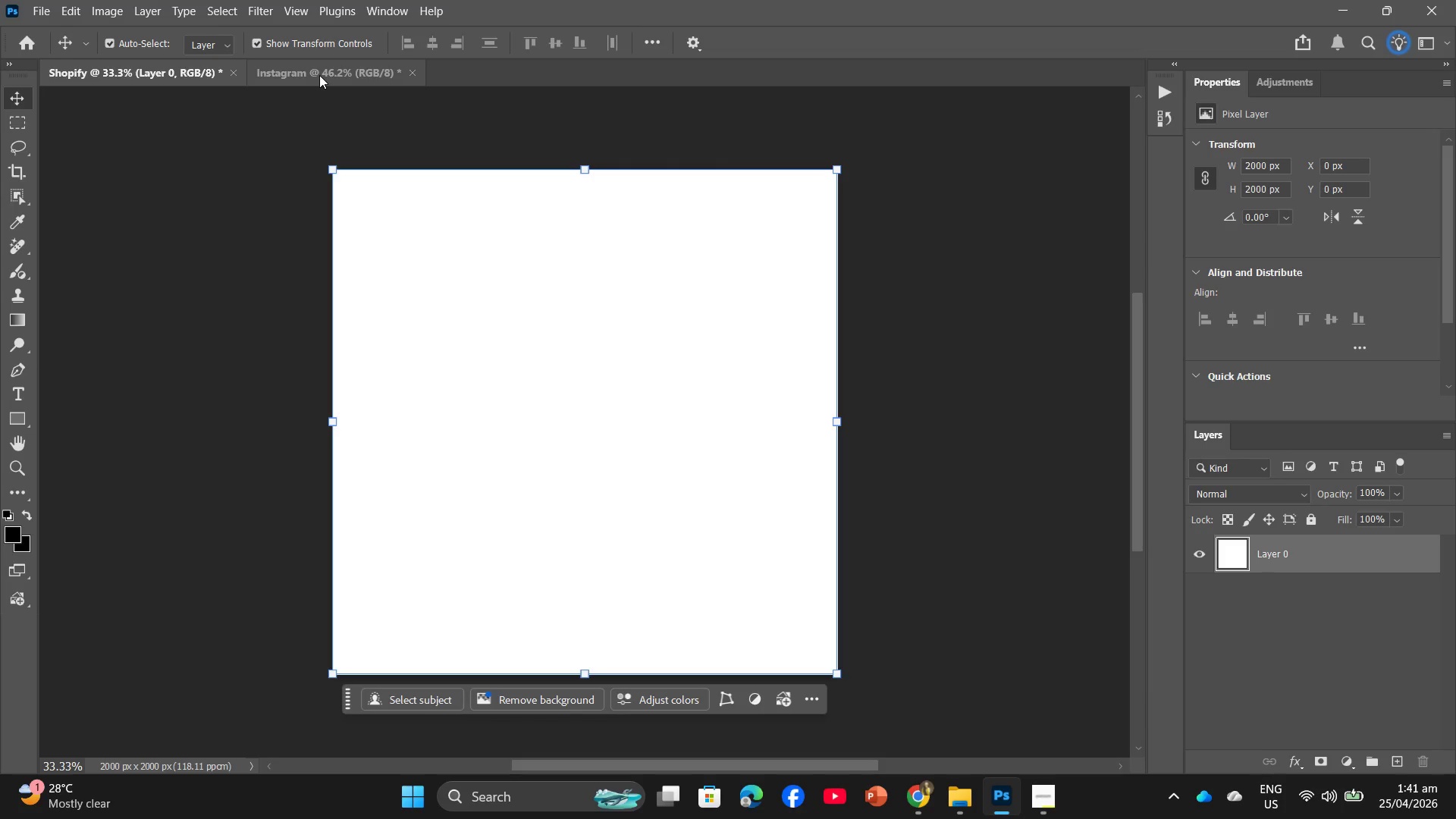 
left_click([160, 69])
 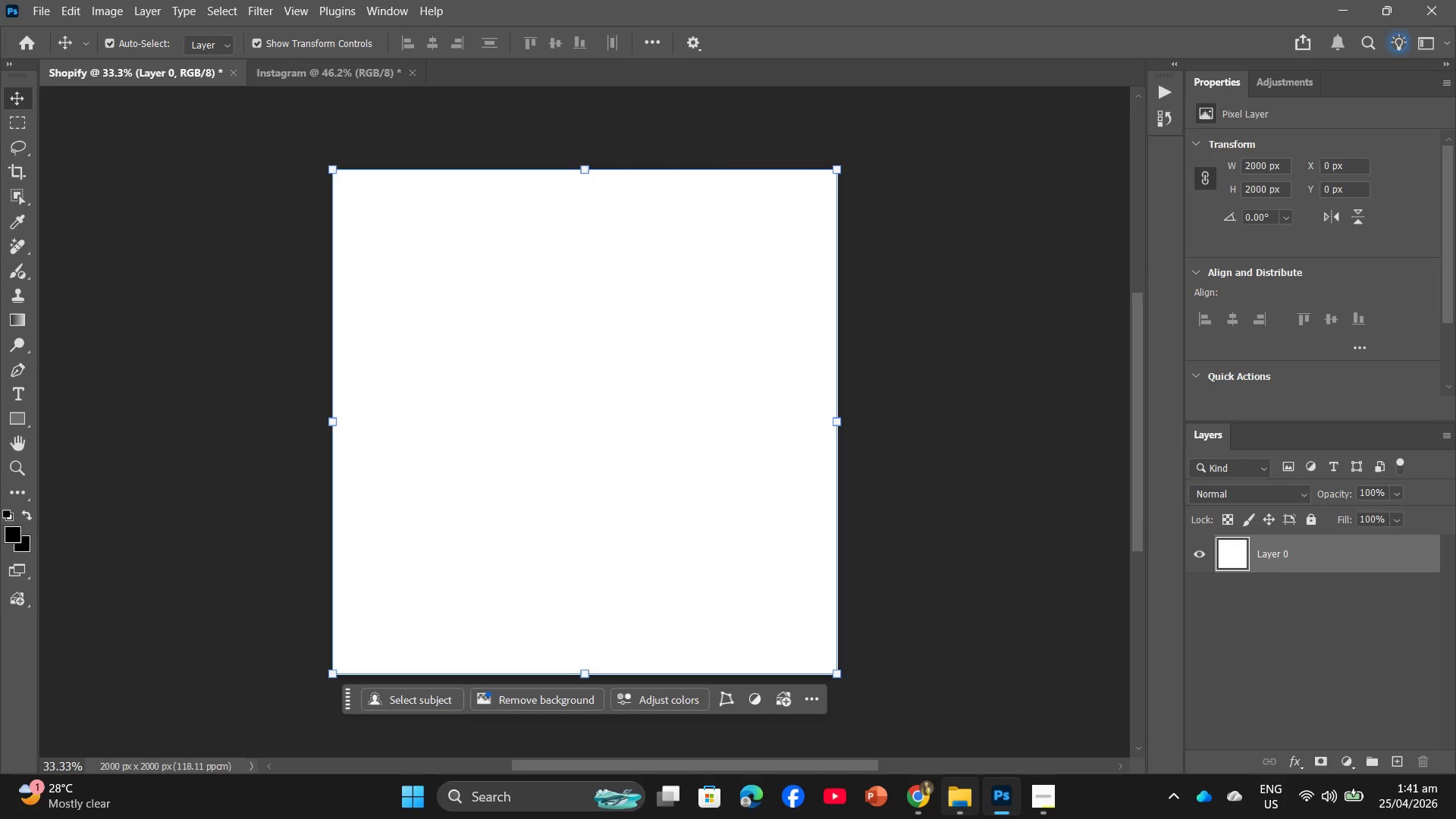 
left_click([929, 799])
 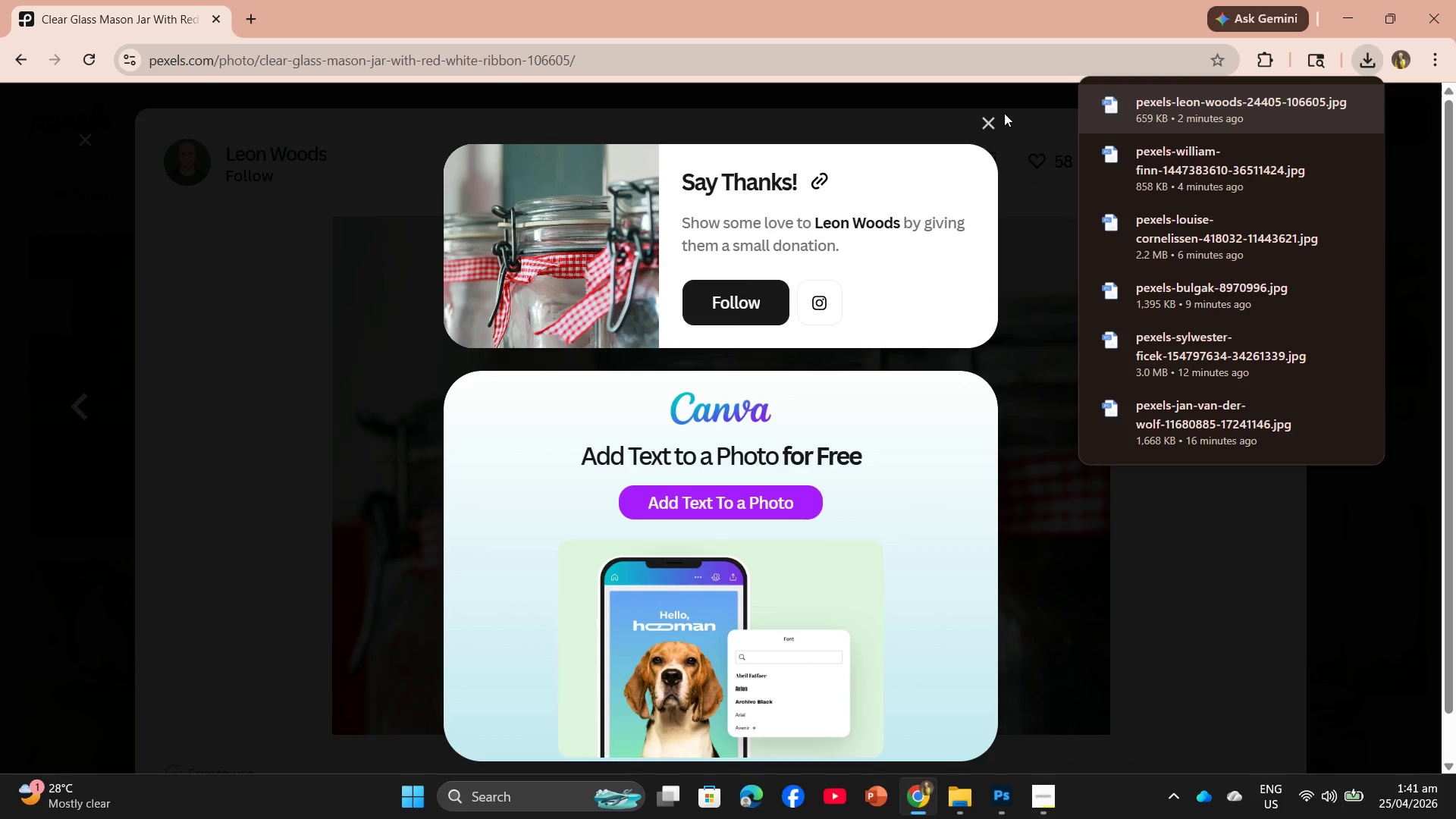 
left_click([991, 124])
 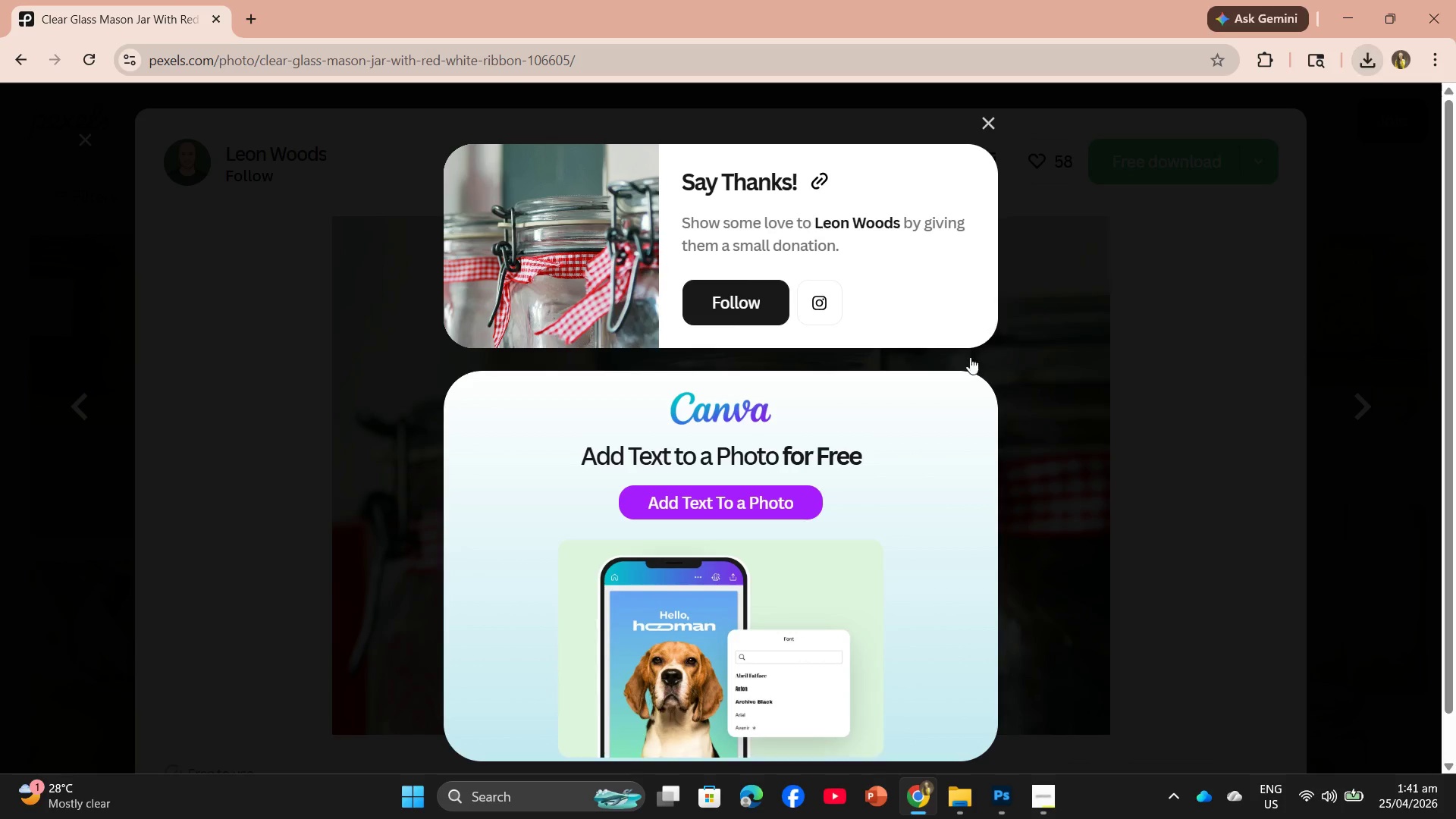 
scroll: coordinate [934, 517], scroll_direction: down, amount: 15.0
 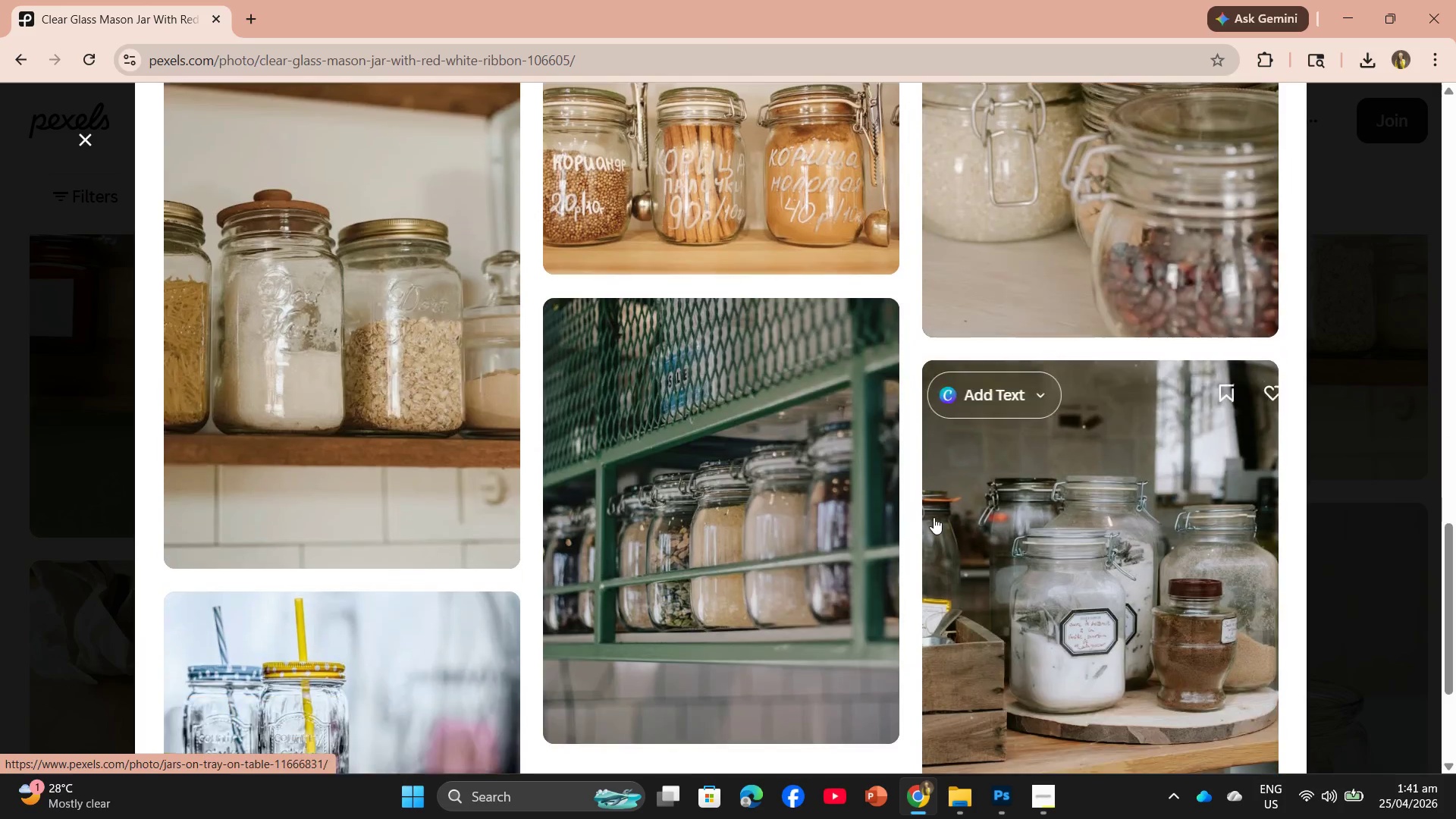 
scroll: coordinate [945, 493], scroll_direction: up, amount: 3.0
 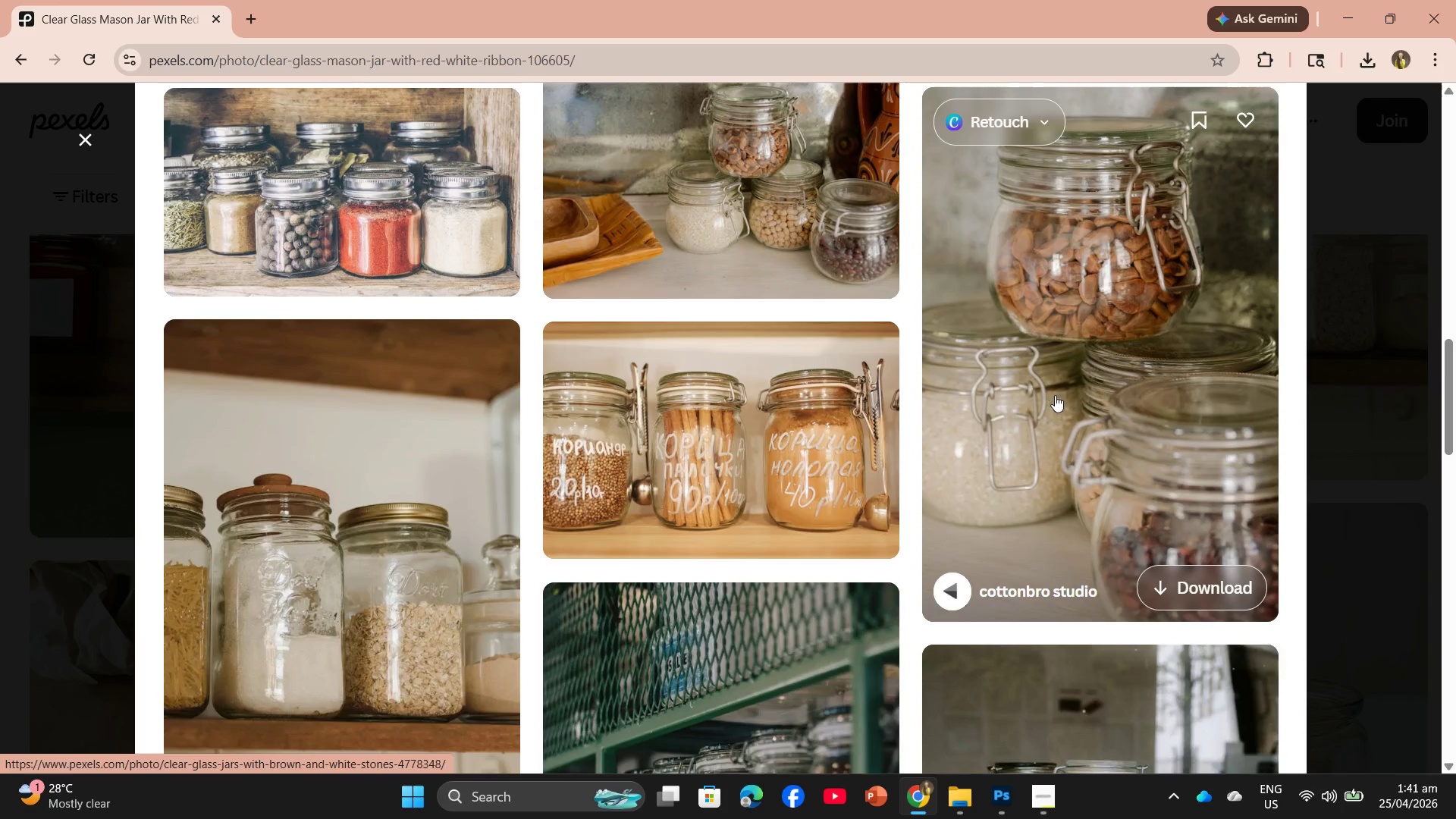 
scroll: coordinate [1045, 442], scroll_direction: down, amount: 4.0
 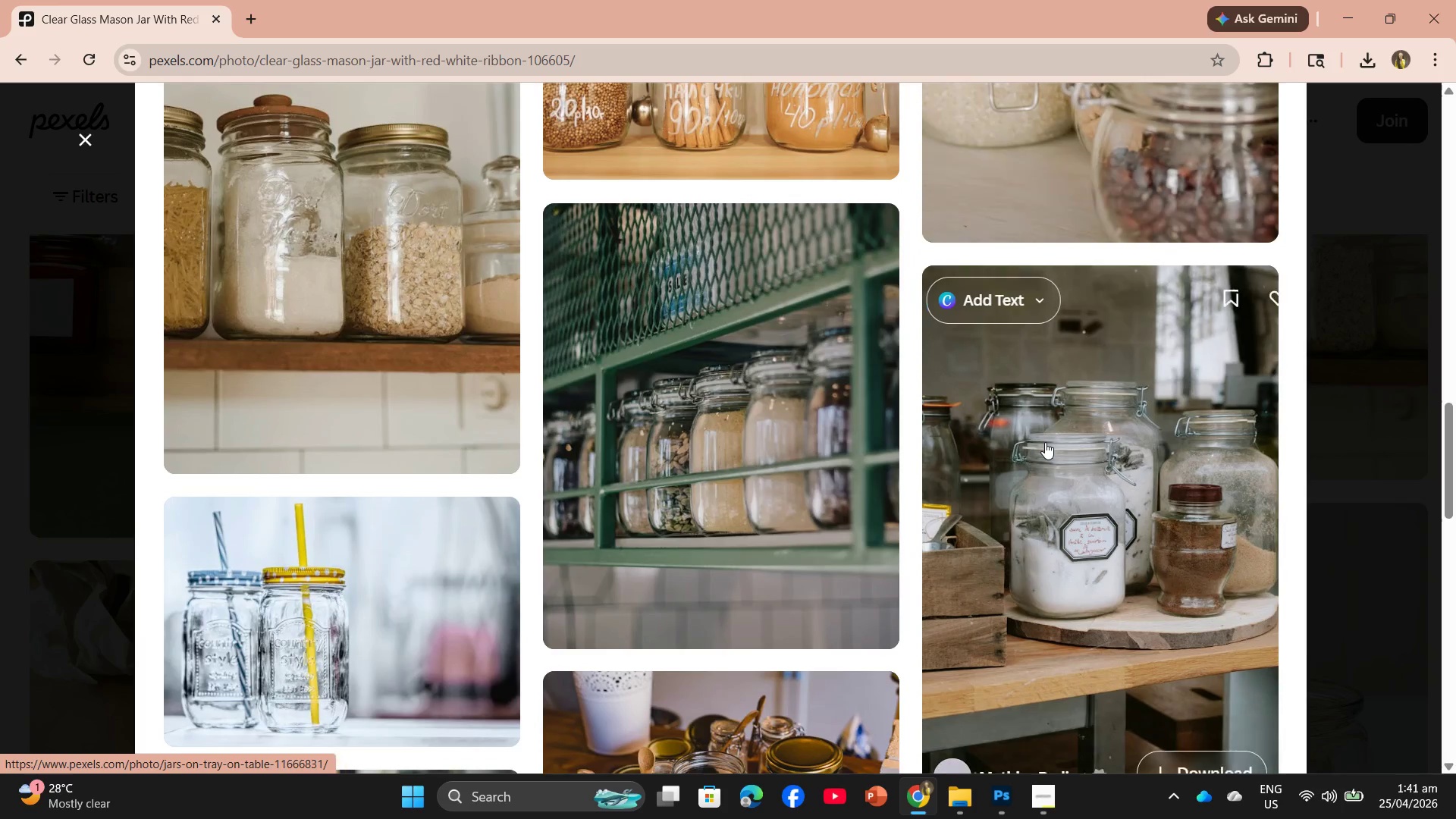 
left_click([1056, 431])
 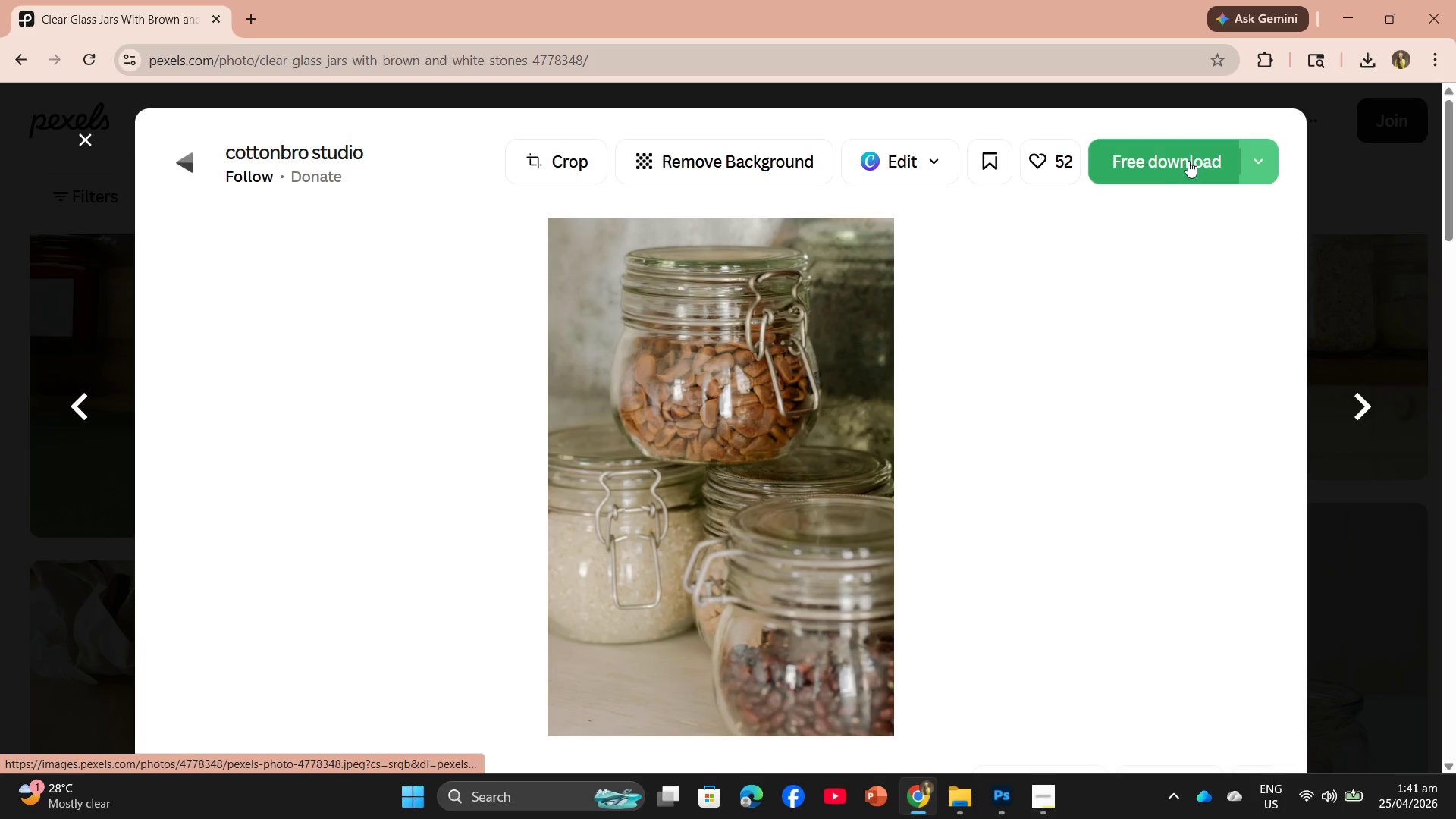 
scroll: coordinate [1047, 440], scroll_direction: up, amount: 5.0
 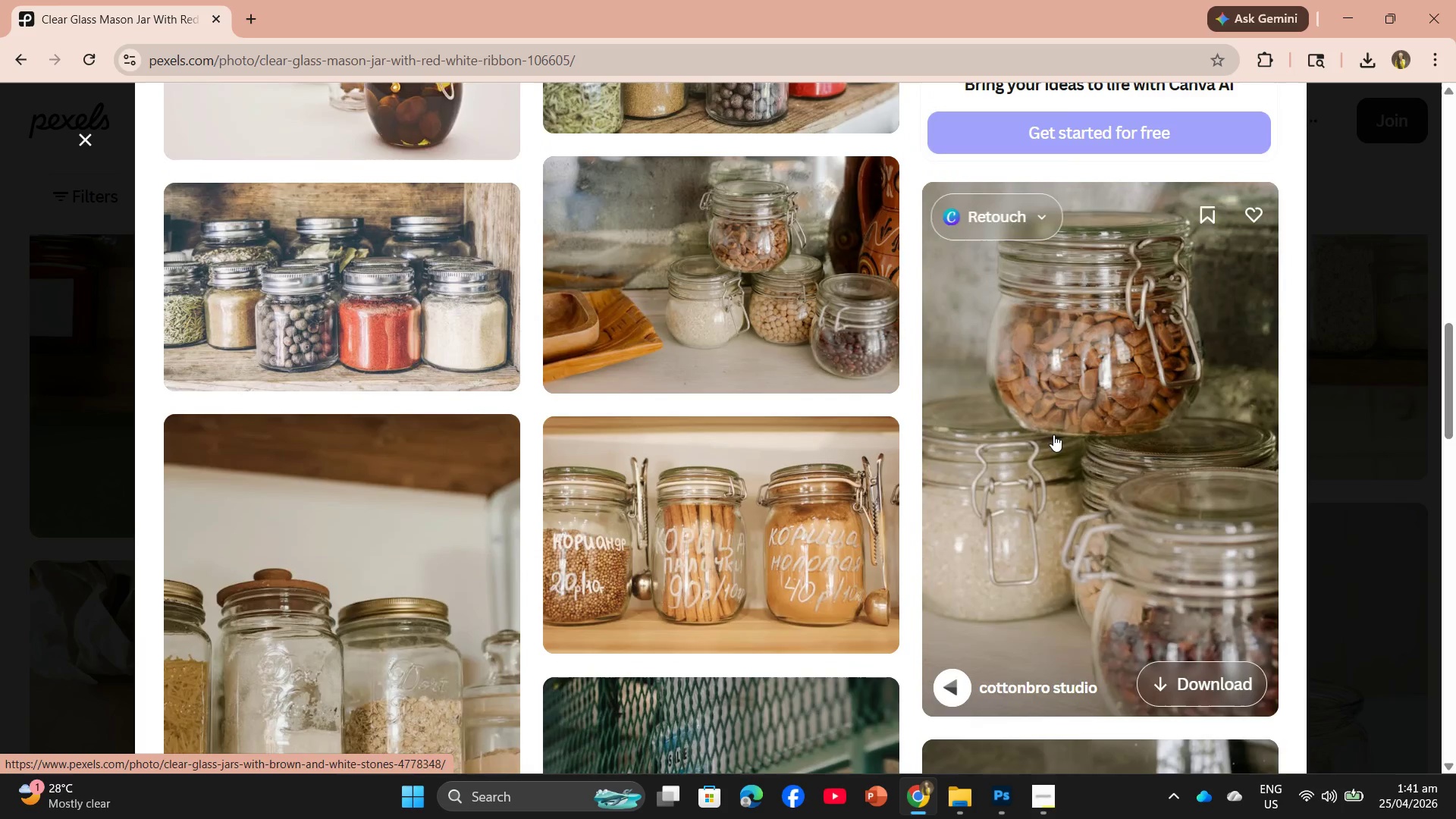 
left_click([1159, 166])
 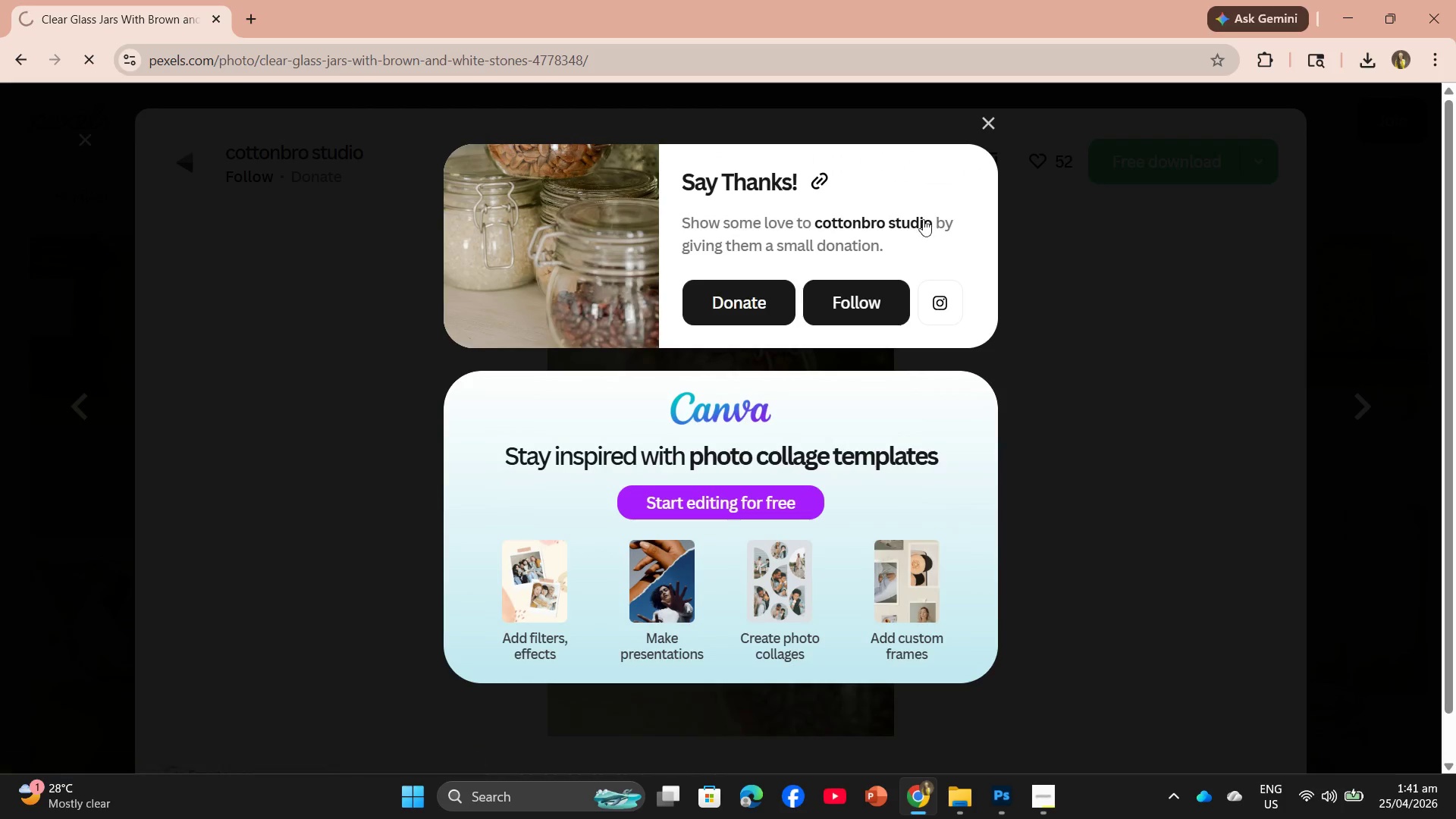 
mouse_move([1031, 169])
 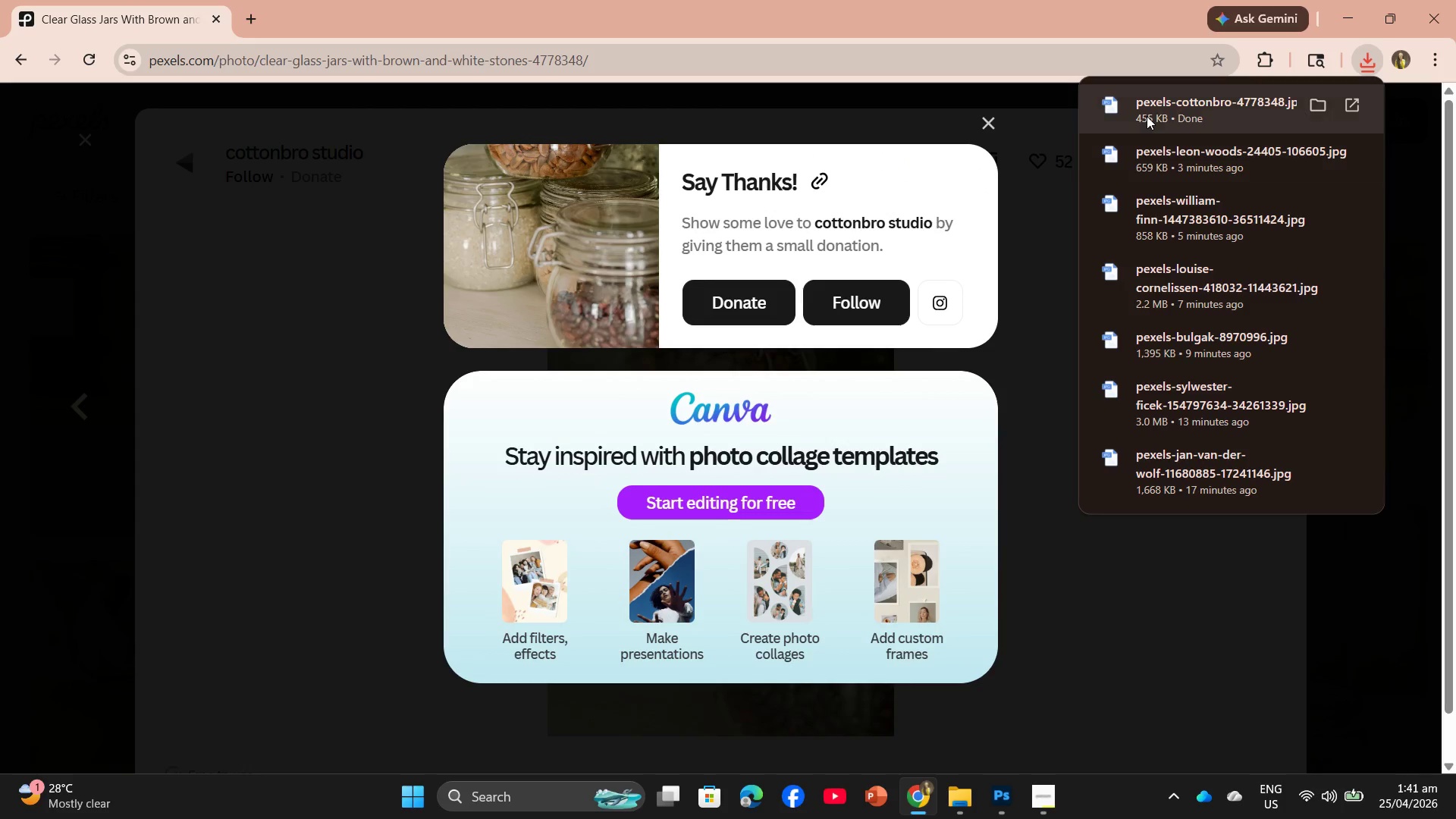 
left_click_drag(start_coordinate=[1147, 116], to_coordinate=[632, 455])
 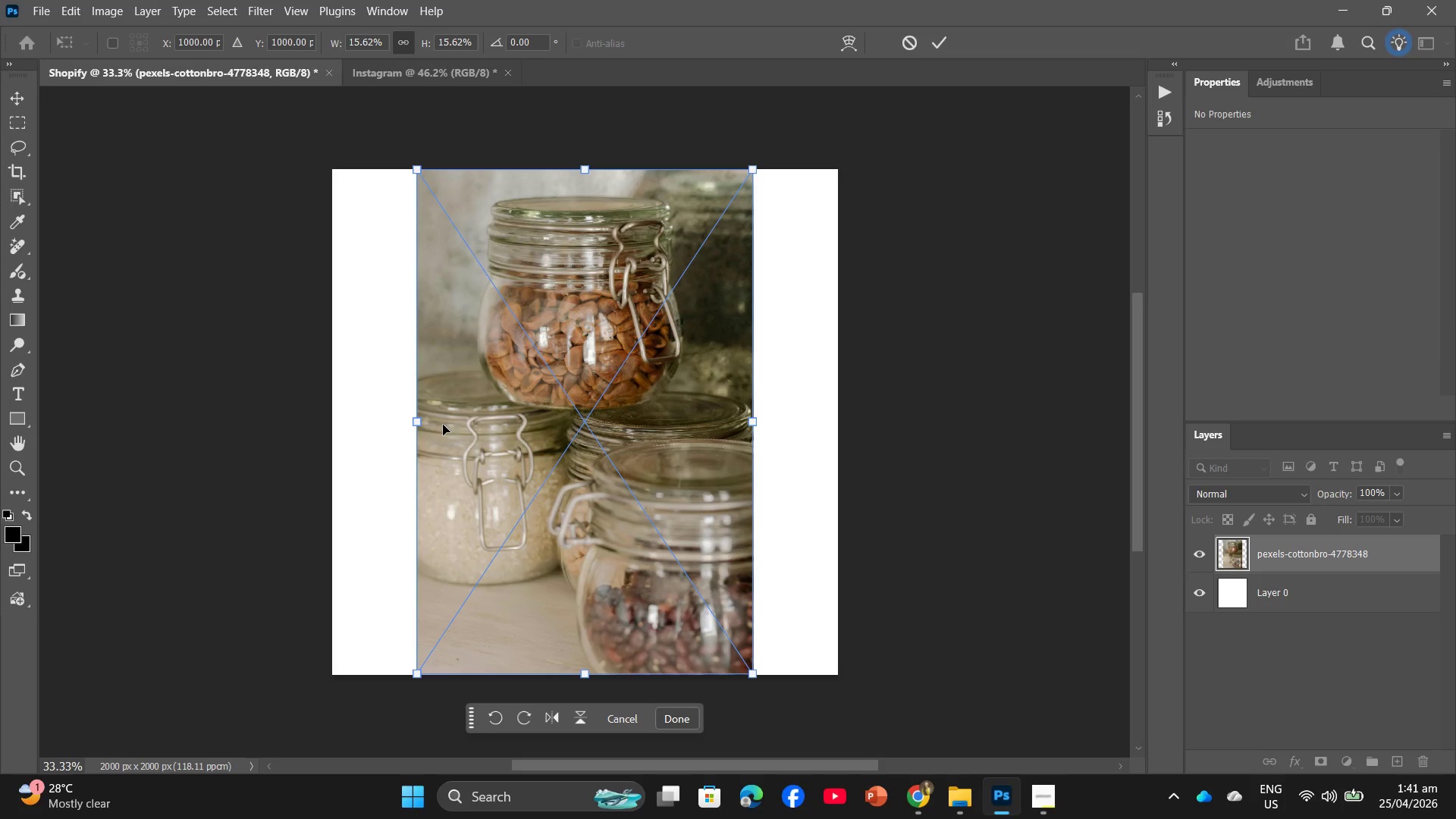 
left_click_drag(start_coordinate=[413, 422], to_coordinate=[334, 422])
 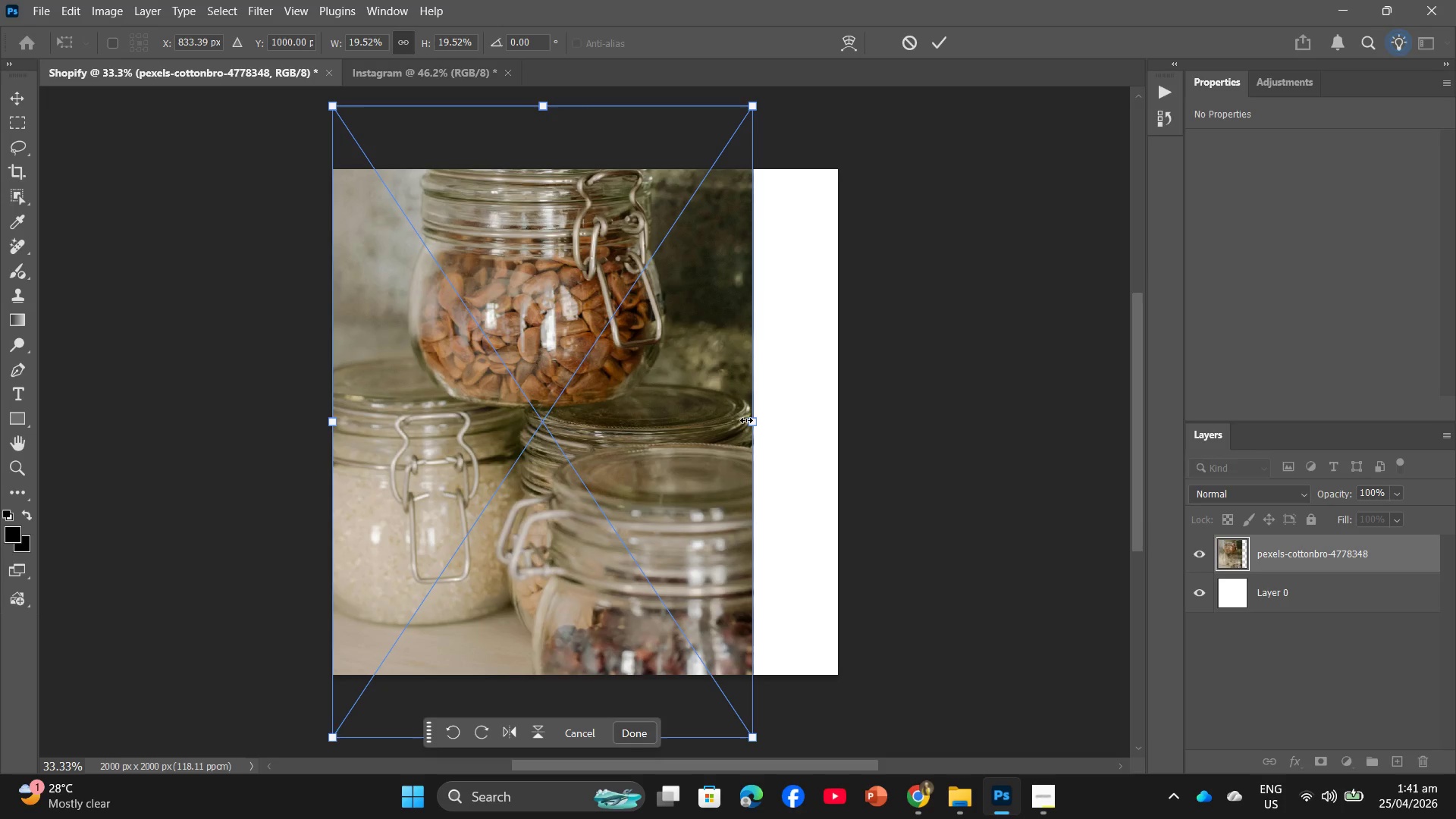 
left_click_drag(start_coordinate=[752, 420], to_coordinate=[835, 423])
 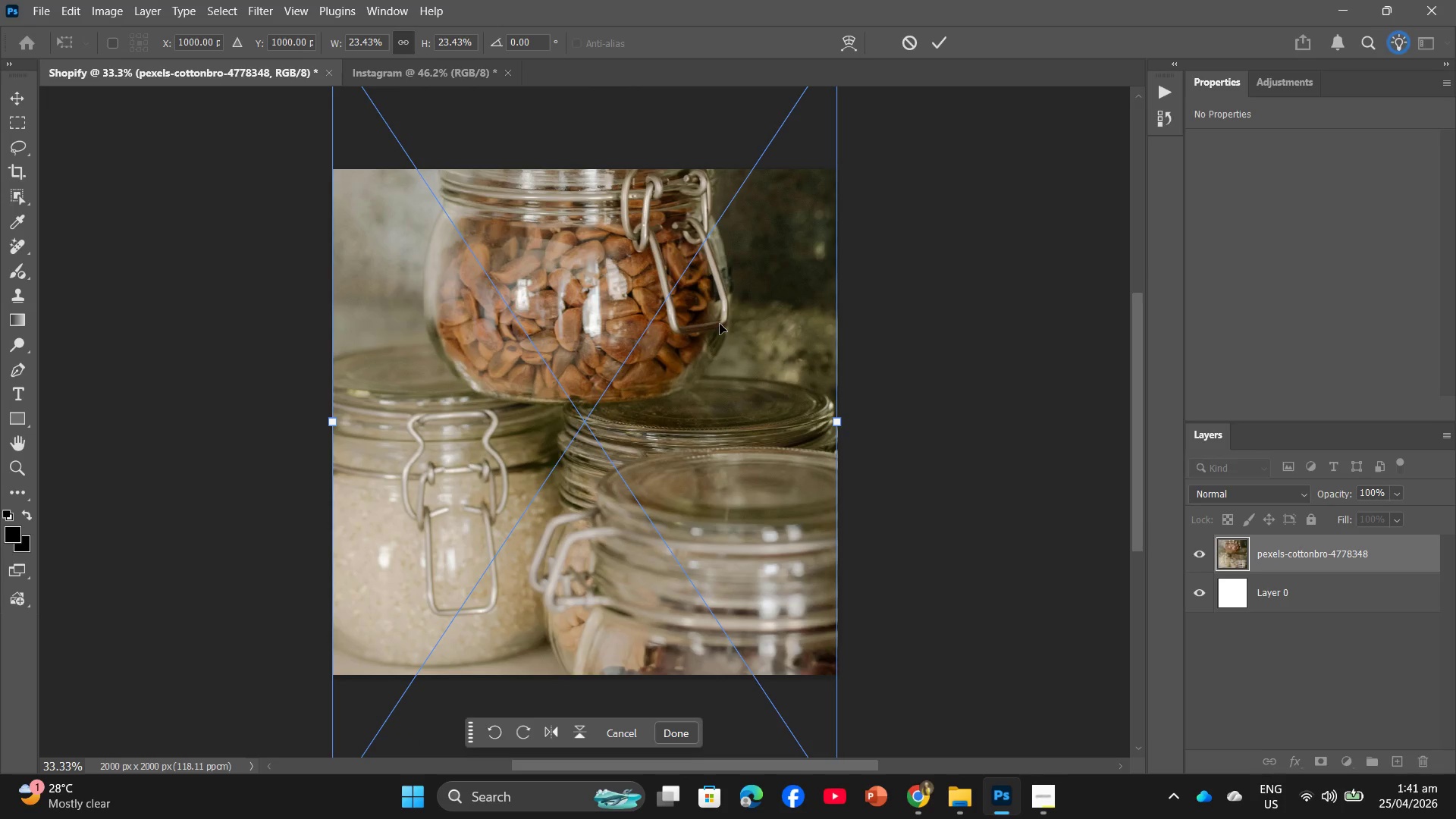 
left_click_drag(start_coordinate=[720, 324], to_coordinate=[726, 417])
 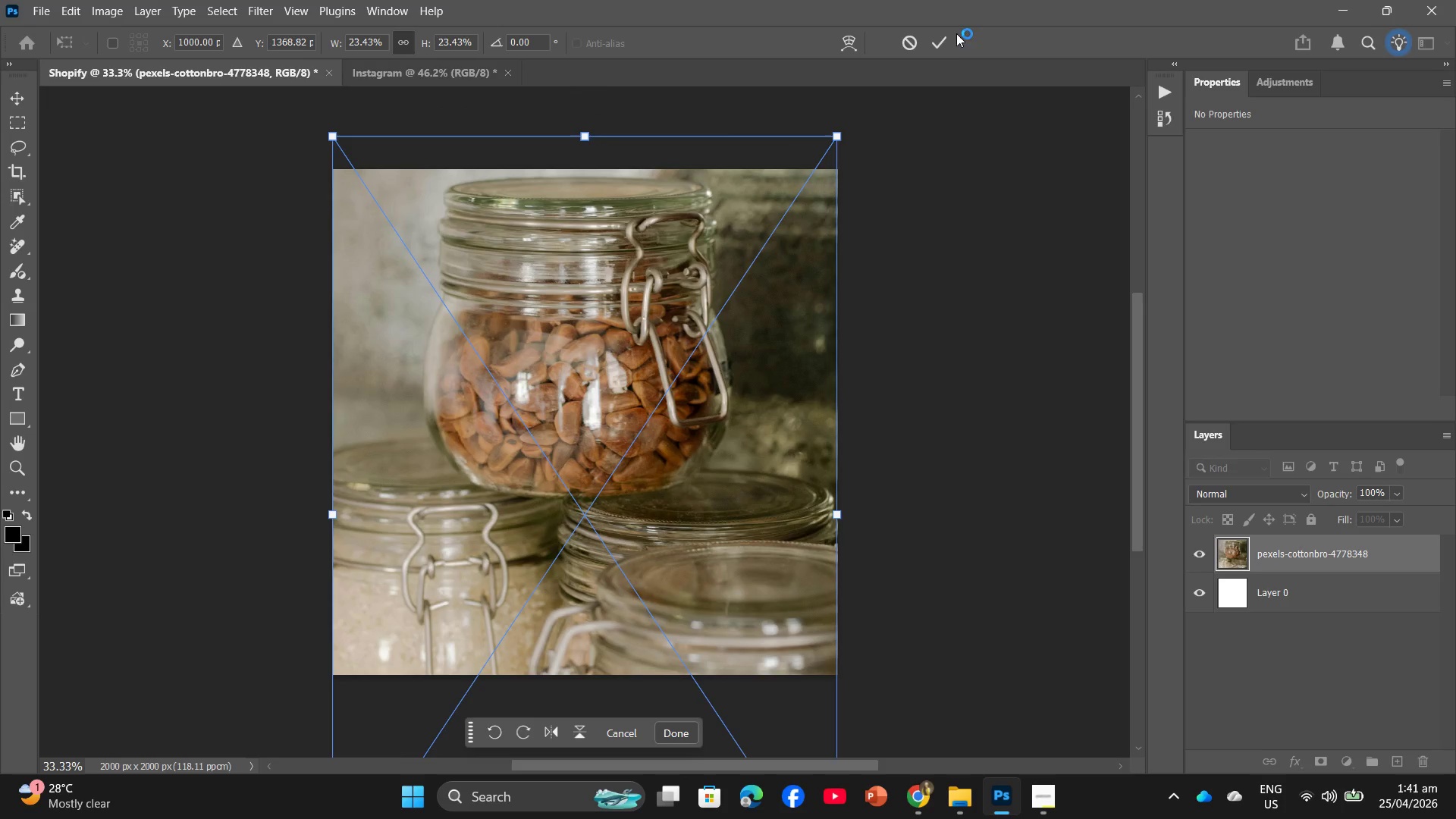 
left_click([943, 45])
 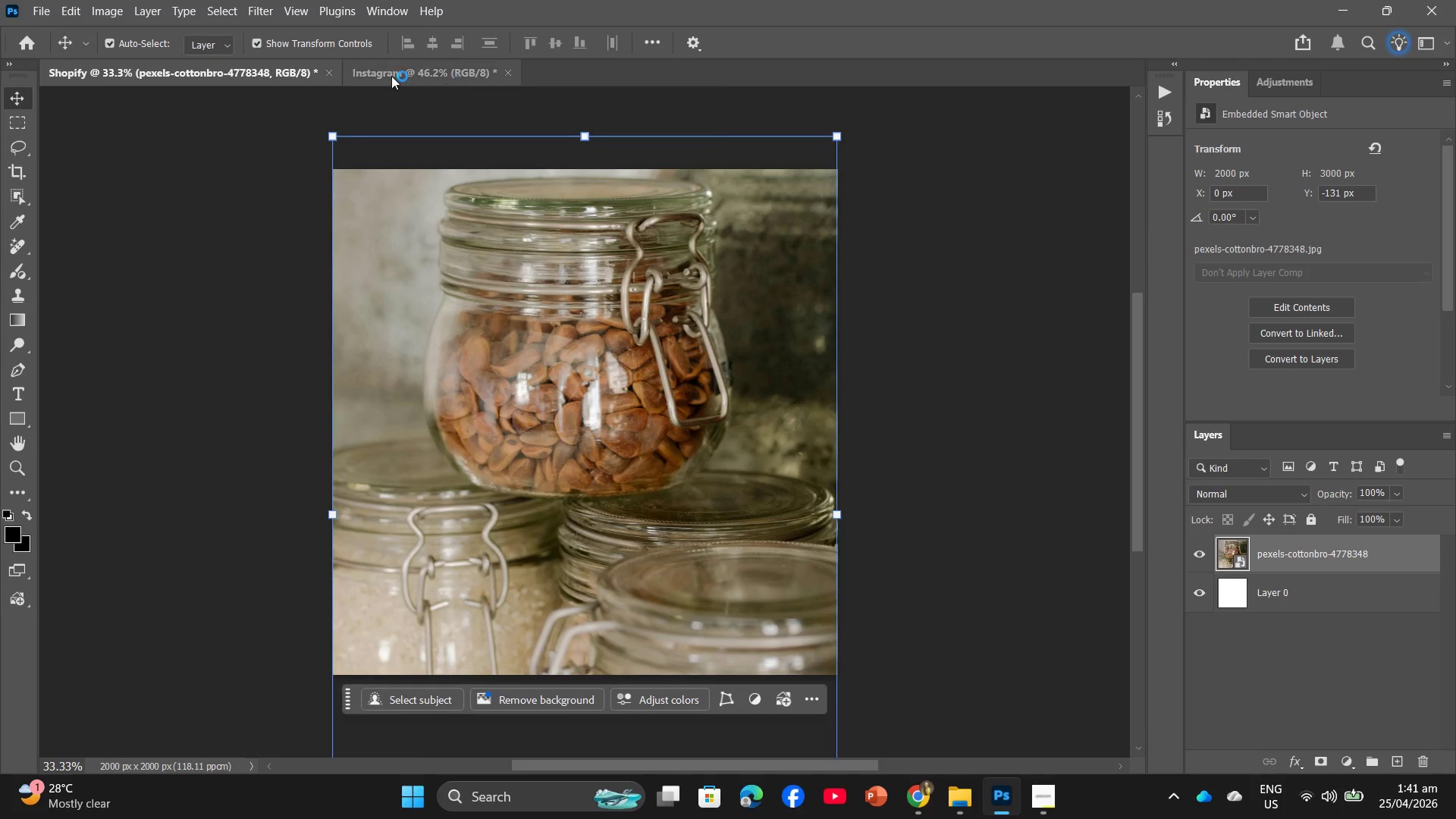 
left_click([391, 76])
 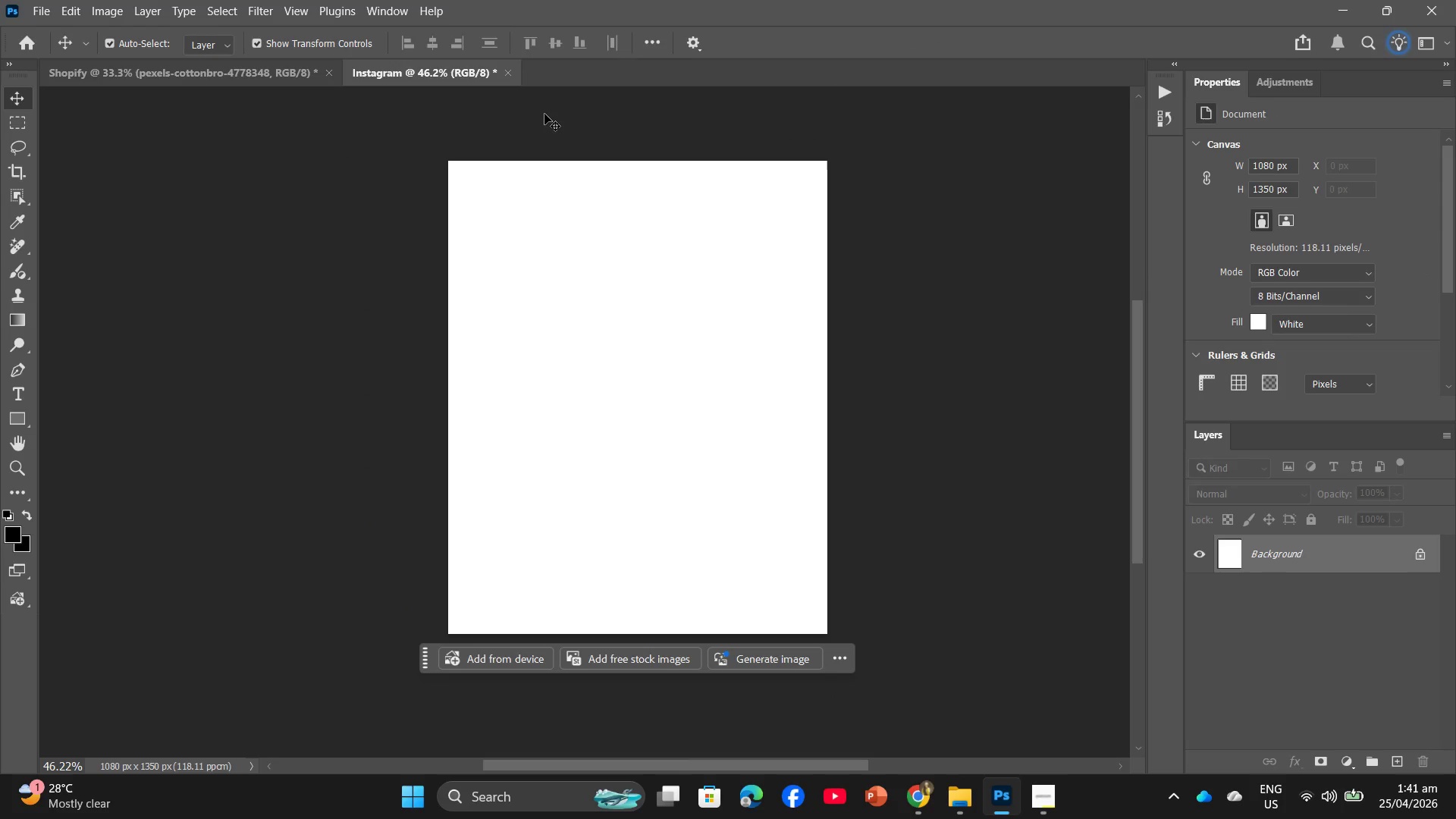 
key(Alt+AltLeft)
 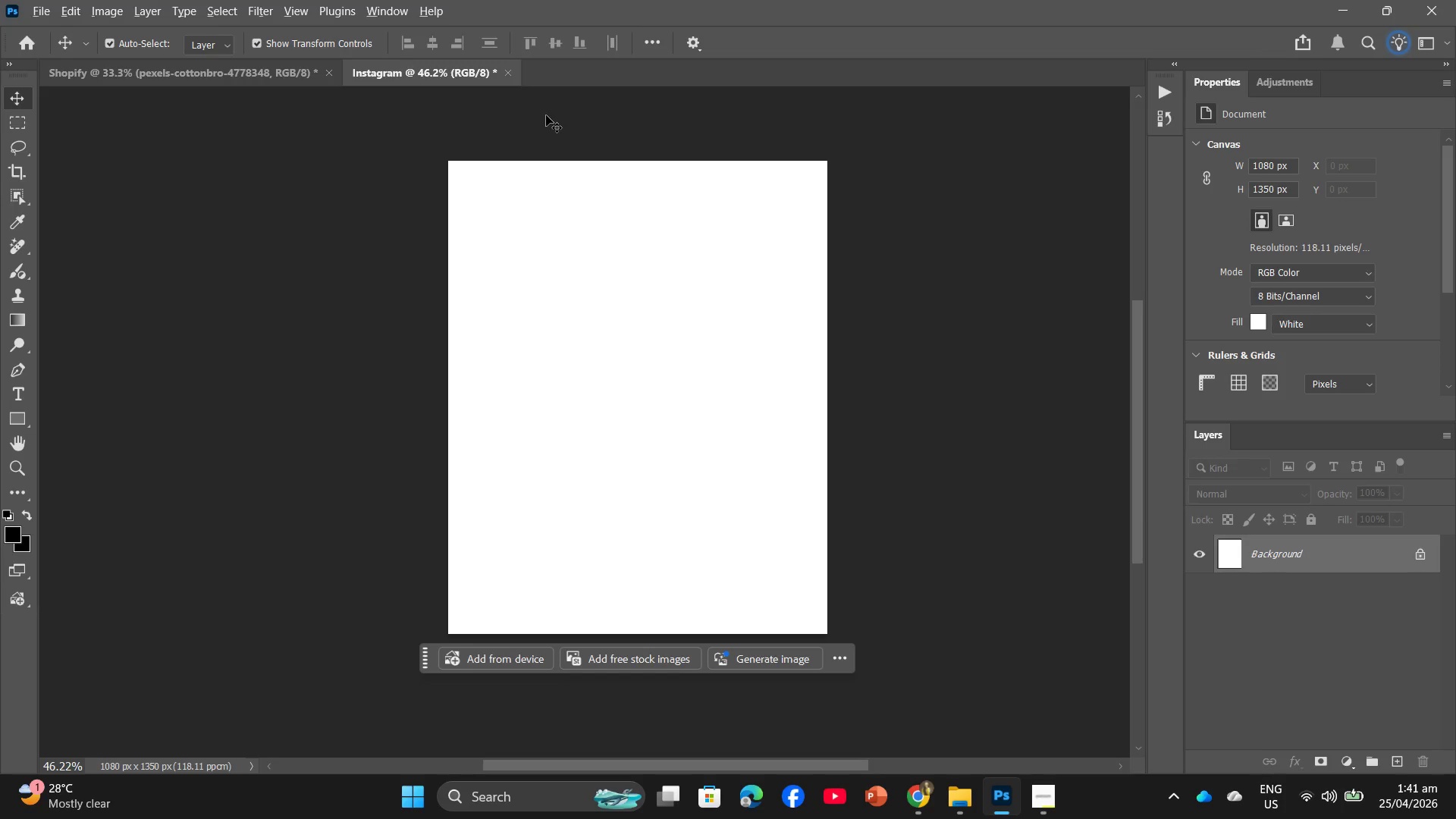 
key(Alt+Tab)
 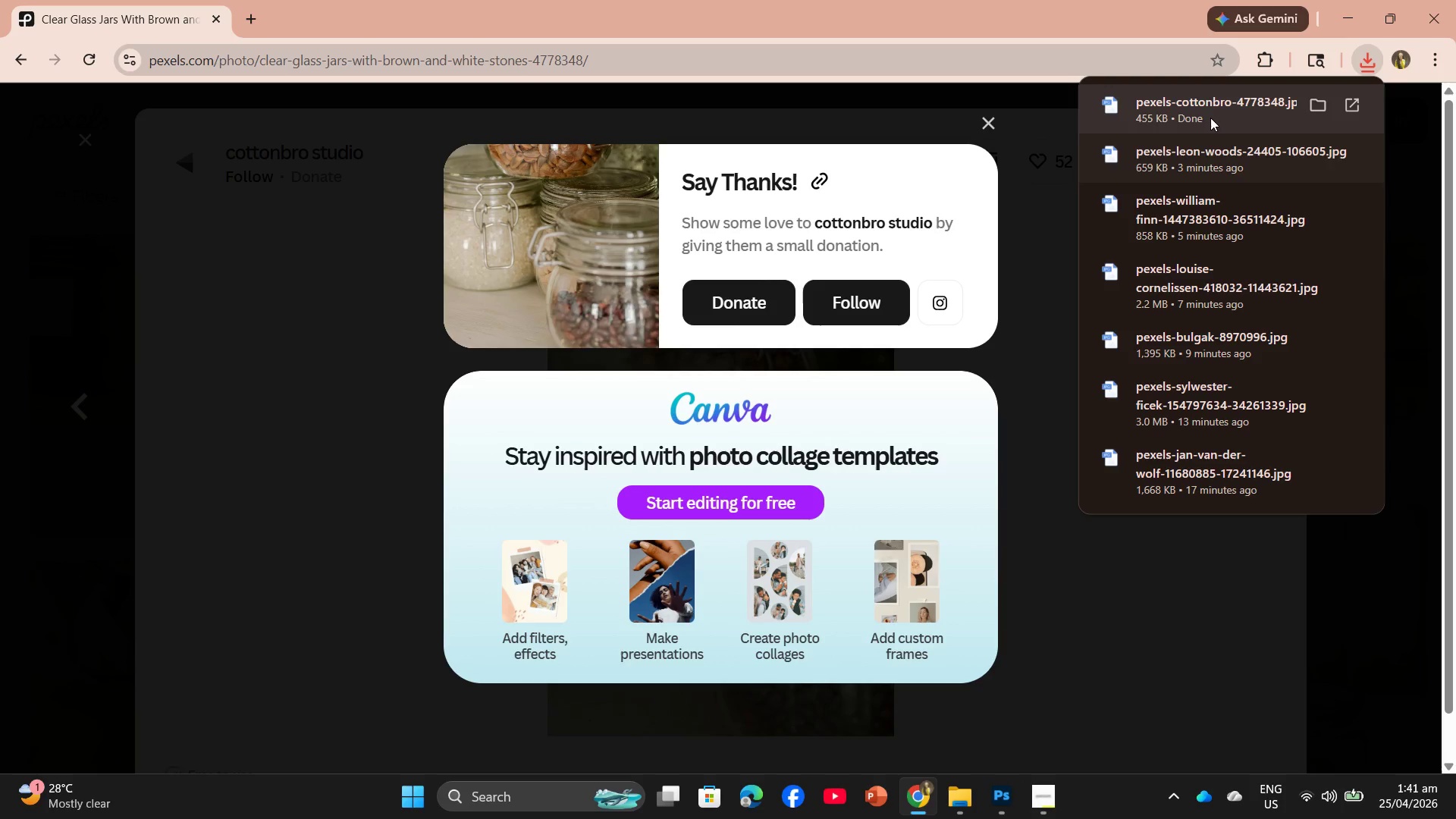 
left_click_drag(start_coordinate=[1204, 114], to_coordinate=[622, 464])
 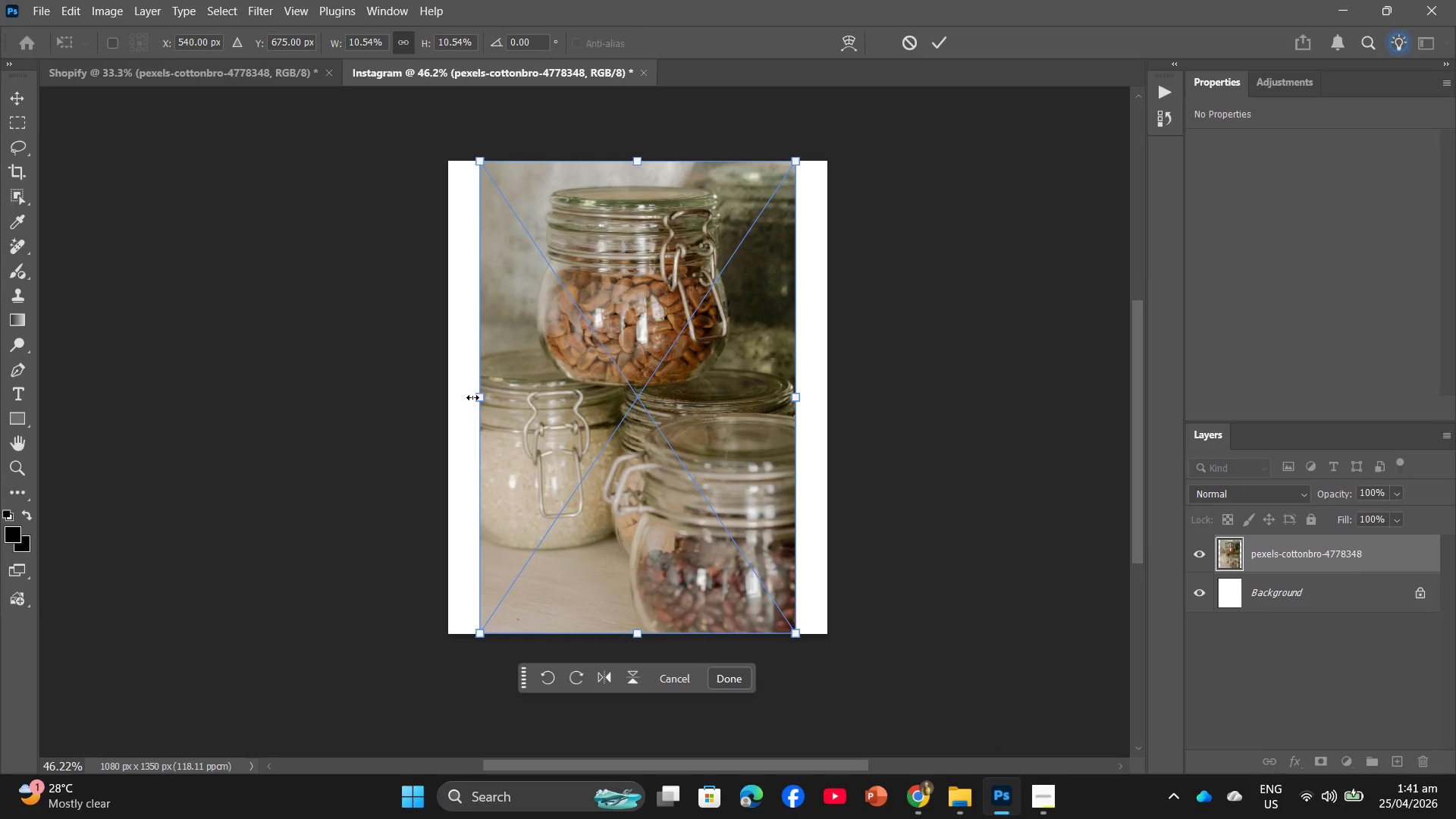 
left_click_drag(start_coordinate=[476, 400], to_coordinate=[449, 400])
 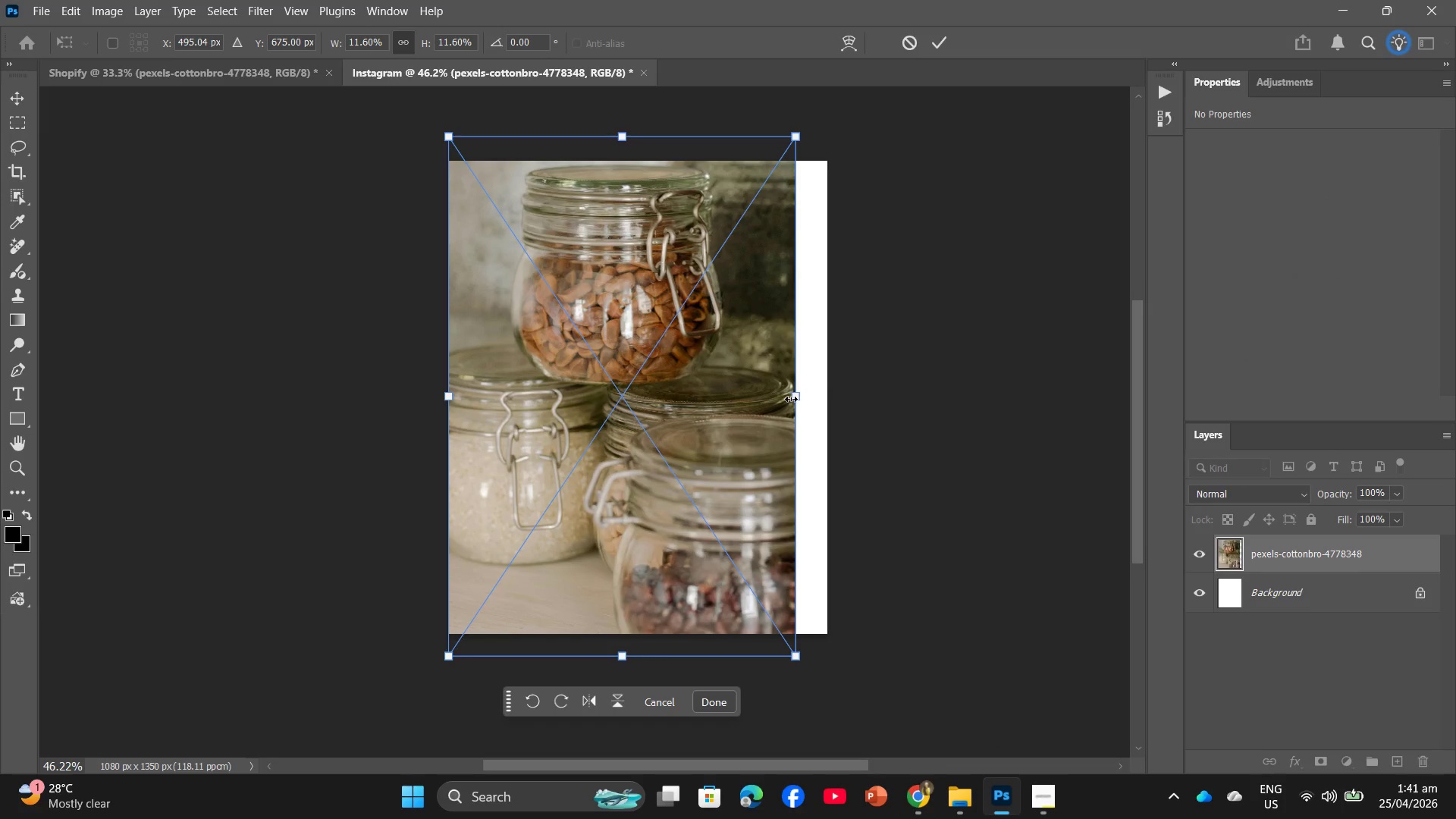 
left_click_drag(start_coordinate=[796, 398], to_coordinate=[826, 399])
 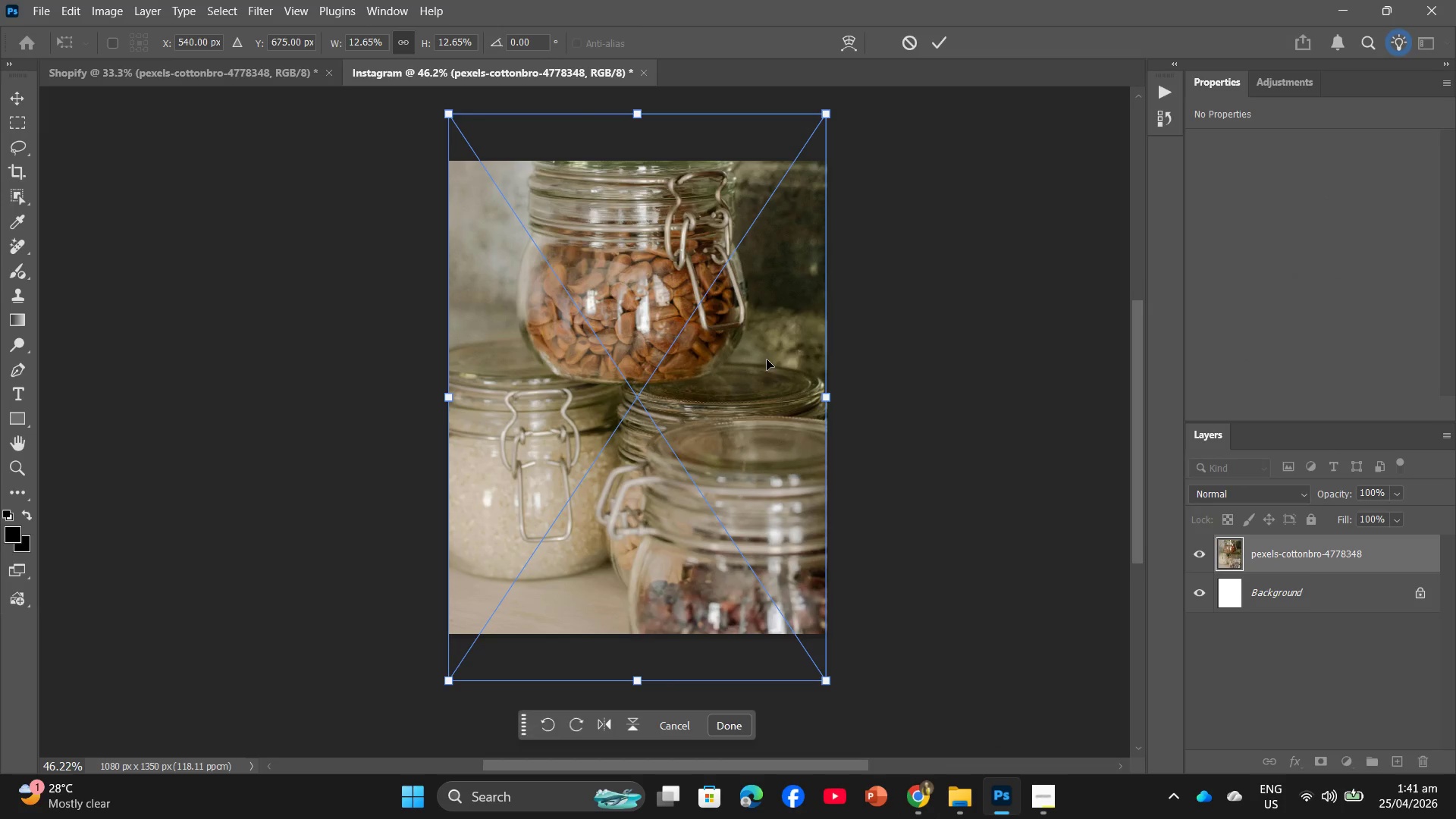 
left_click_drag(start_coordinate=[767, 359], to_coordinate=[769, 391])
 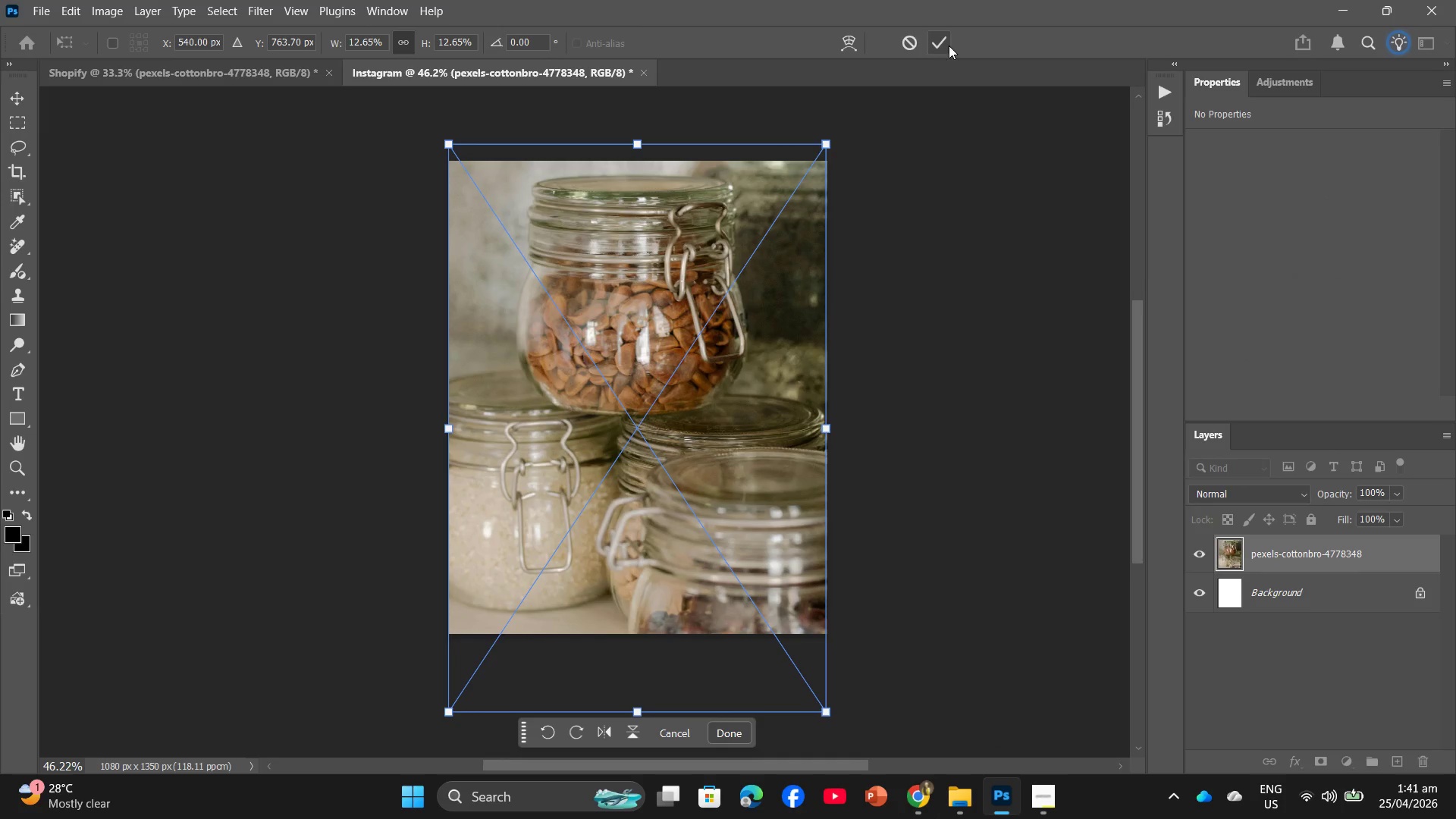 
left_click([942, 43])
 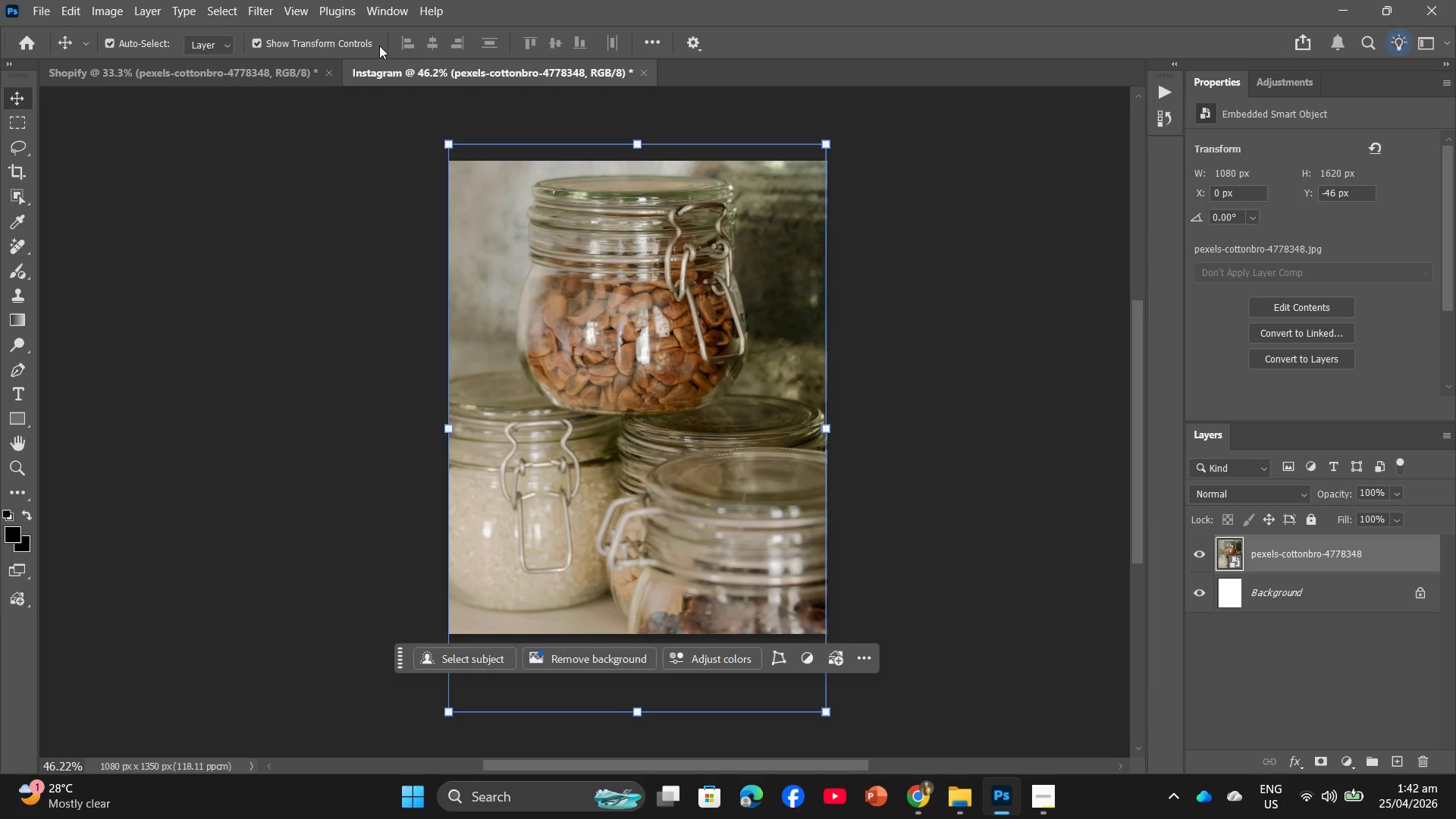 
left_click([280, 77])
 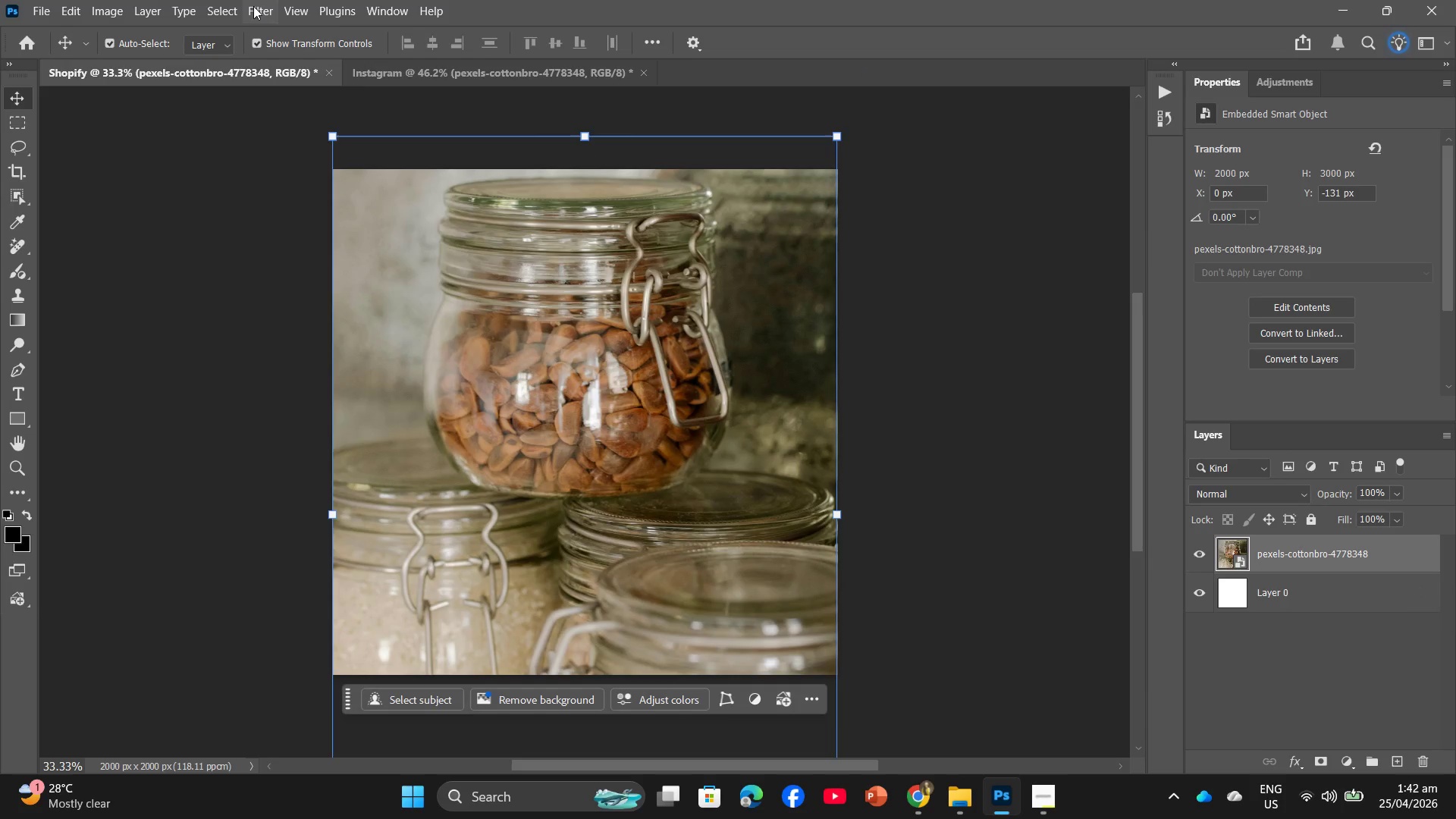 
left_click([255, 6])
 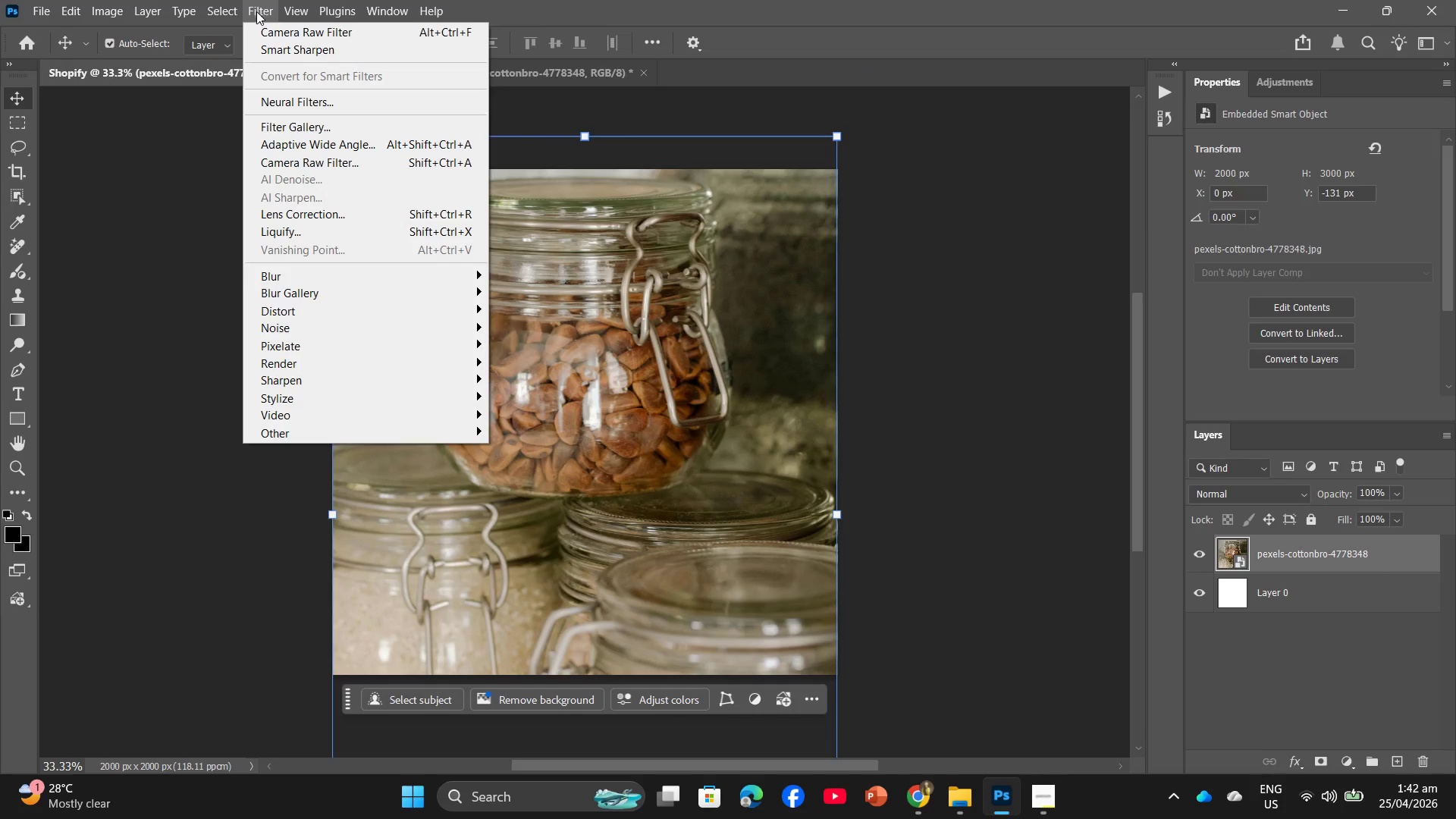 
left_click([262, 54])
 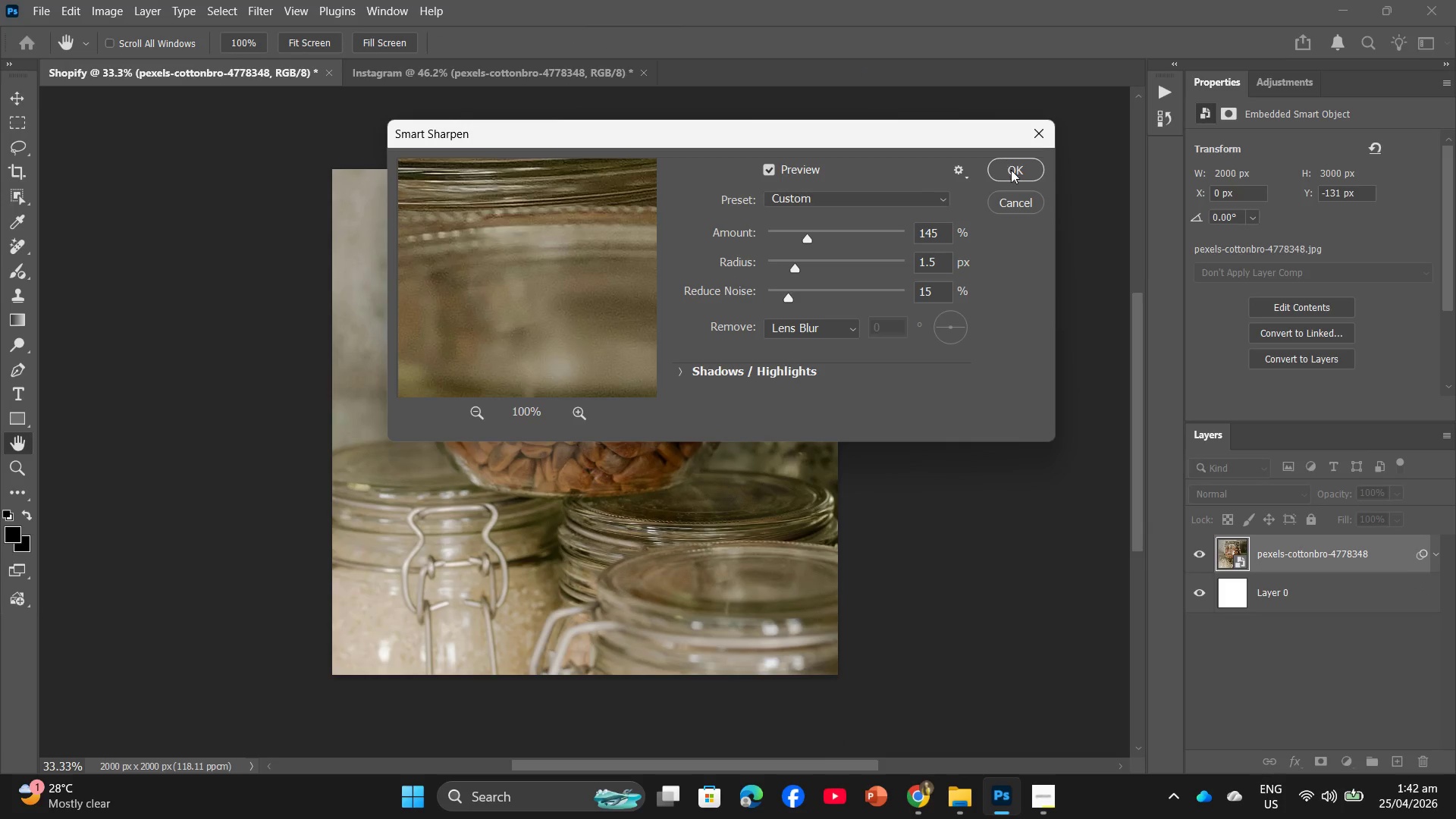 
left_click([1011, 170])
 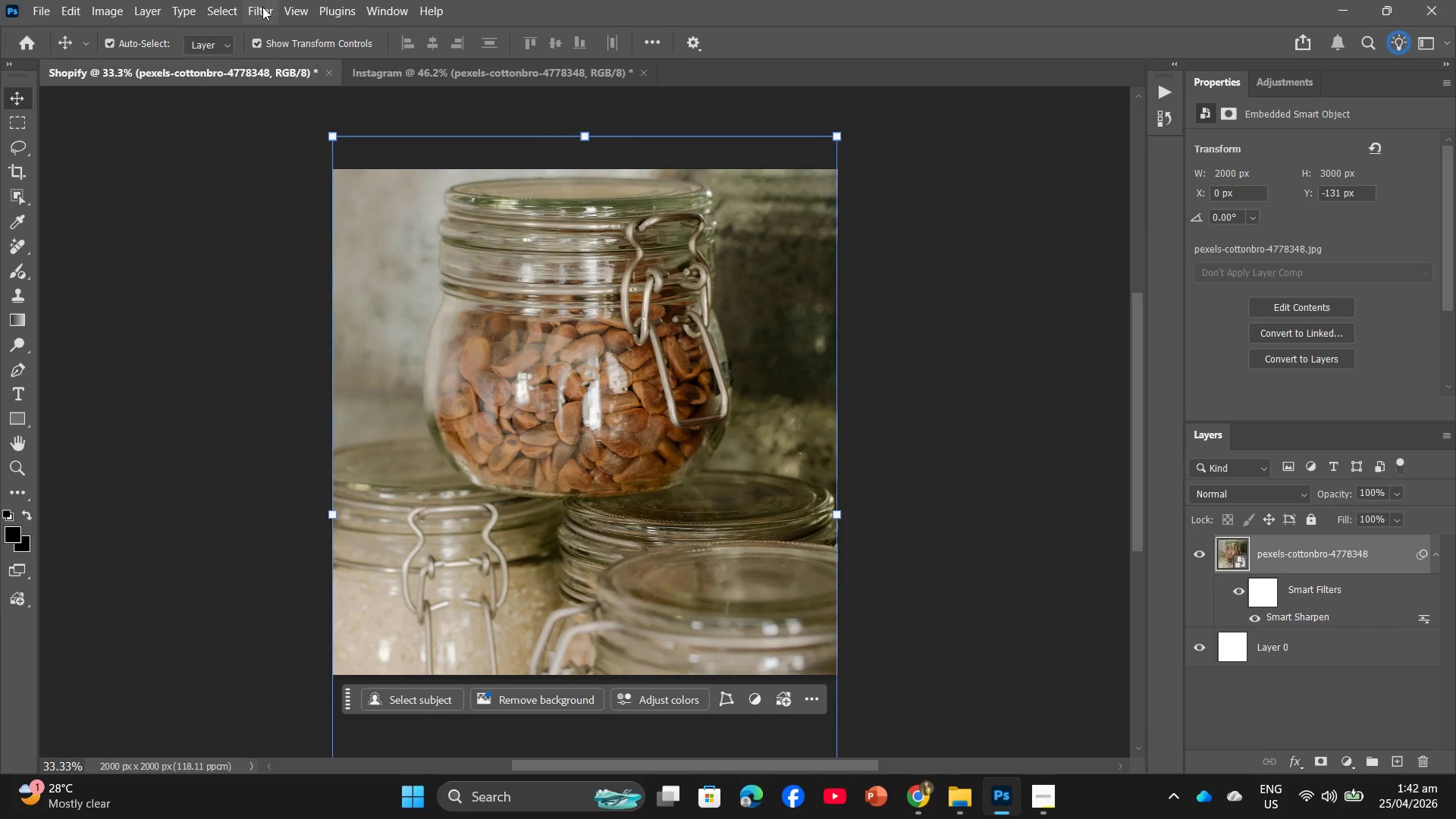 
left_click([259, 16])
 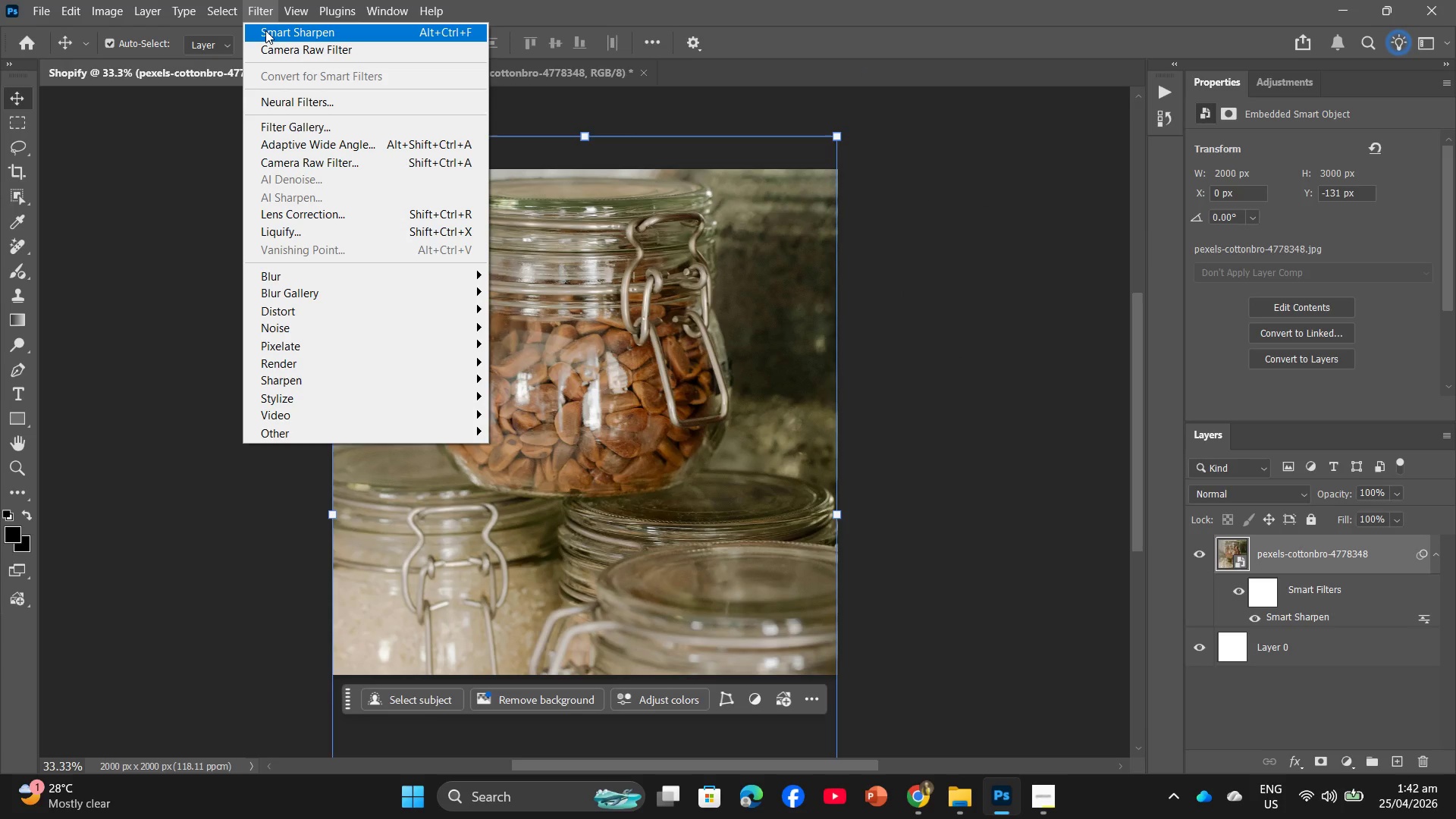 
left_click_drag(start_coordinate=[265, 30], to_coordinate=[278, 53])
 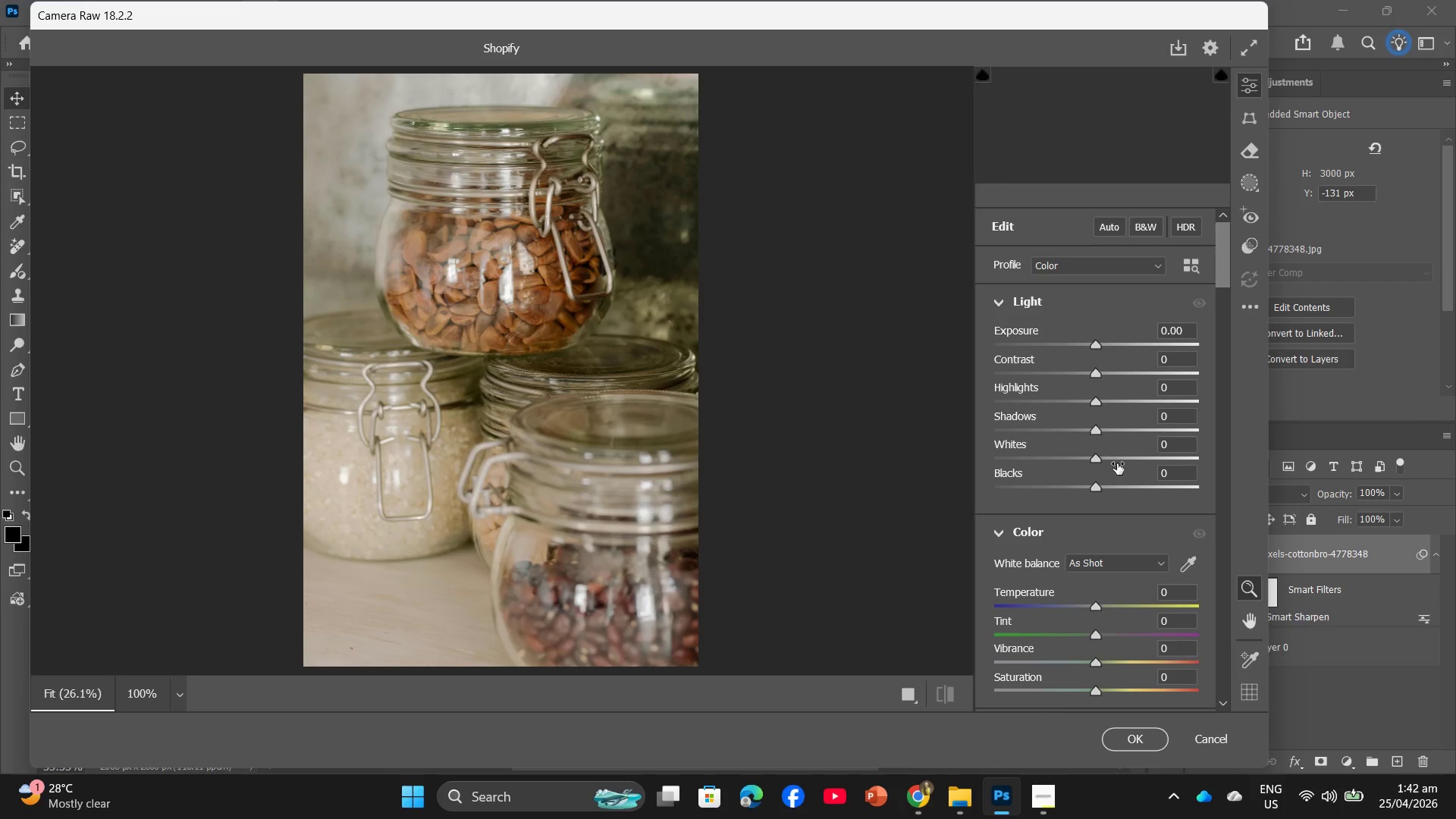 
scroll: coordinate [1174, 490], scroll_direction: down, amount: 3.0
 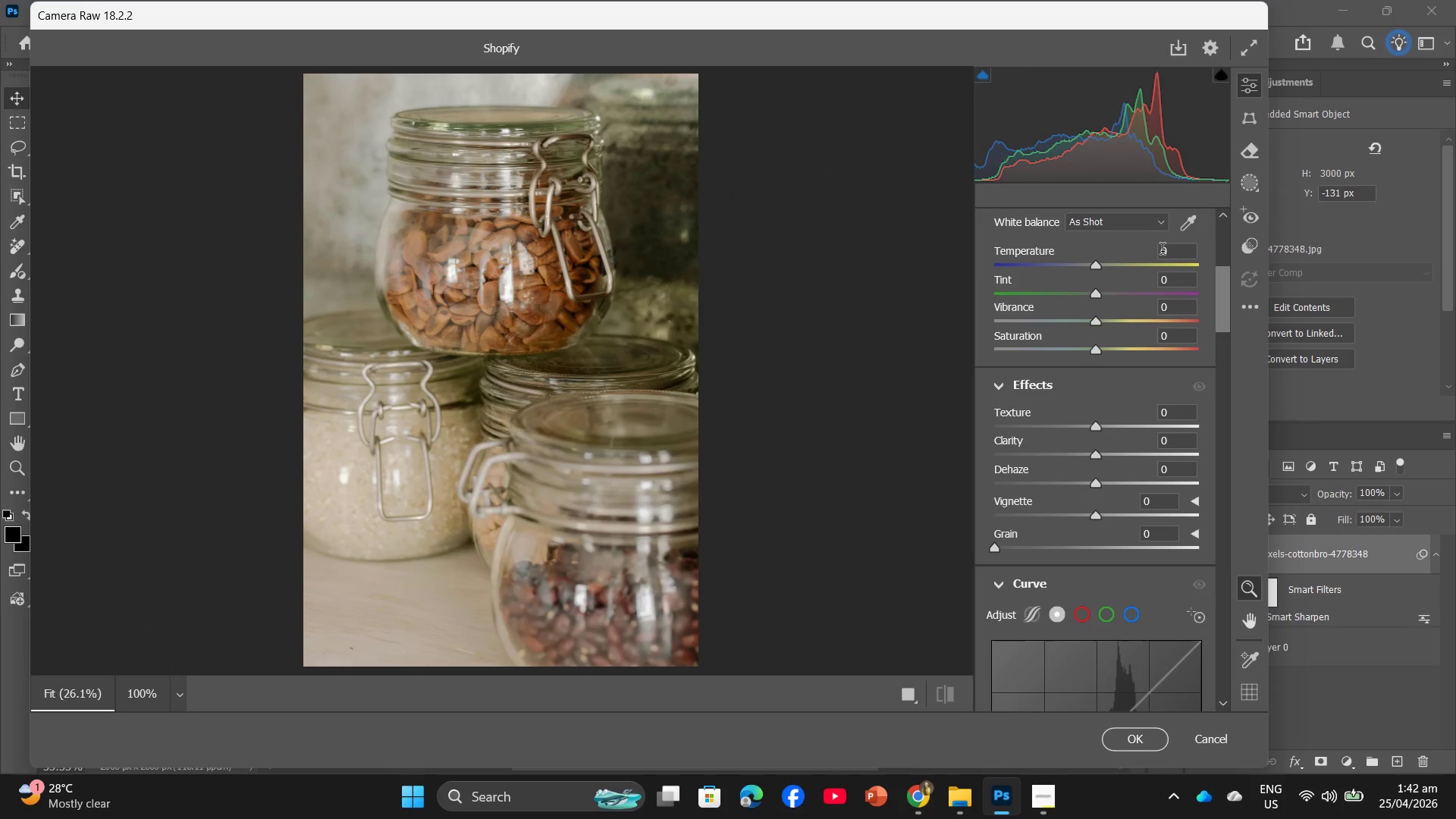 
left_click([1166, 251])
 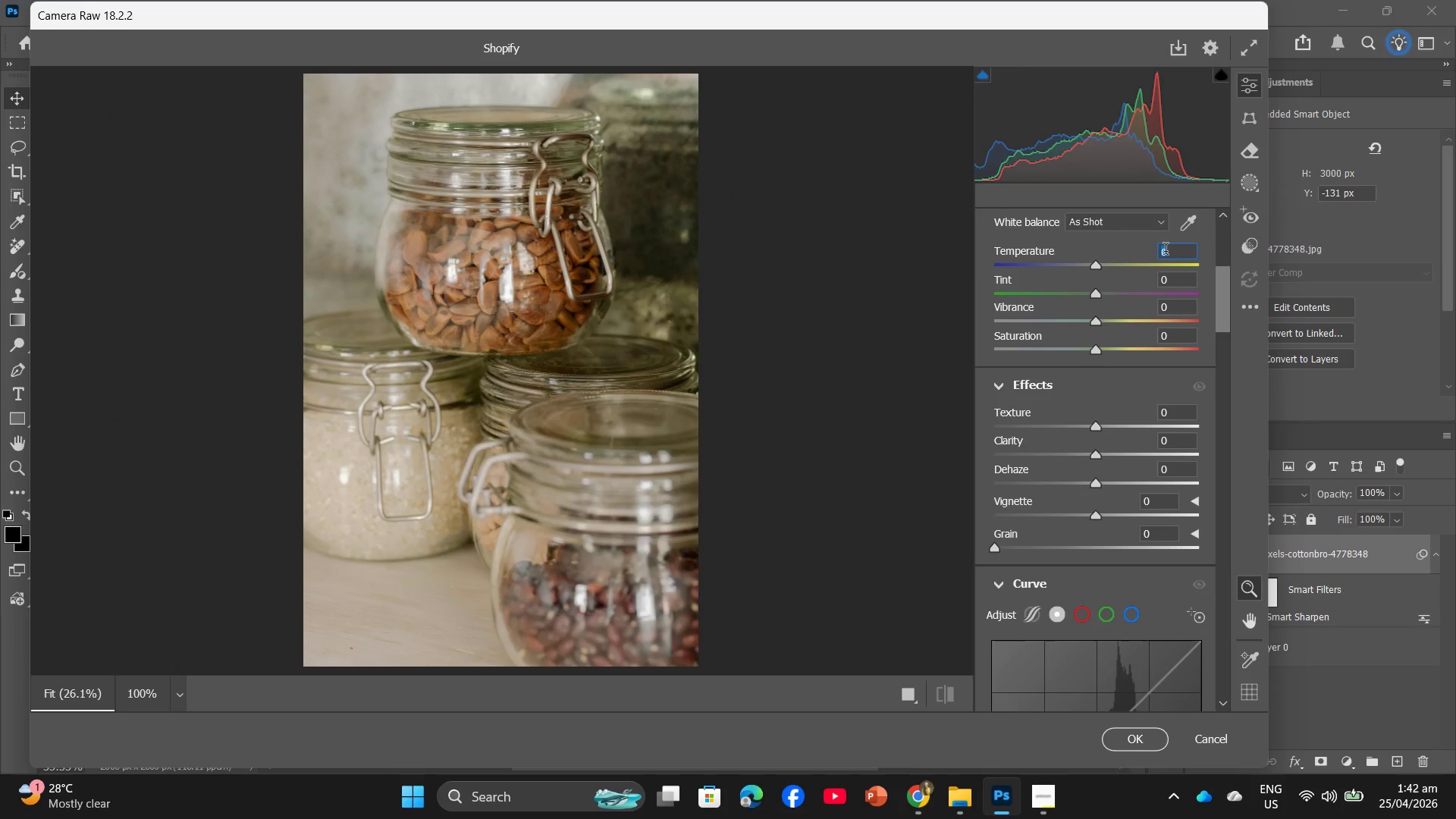 
key(Numpad1)
 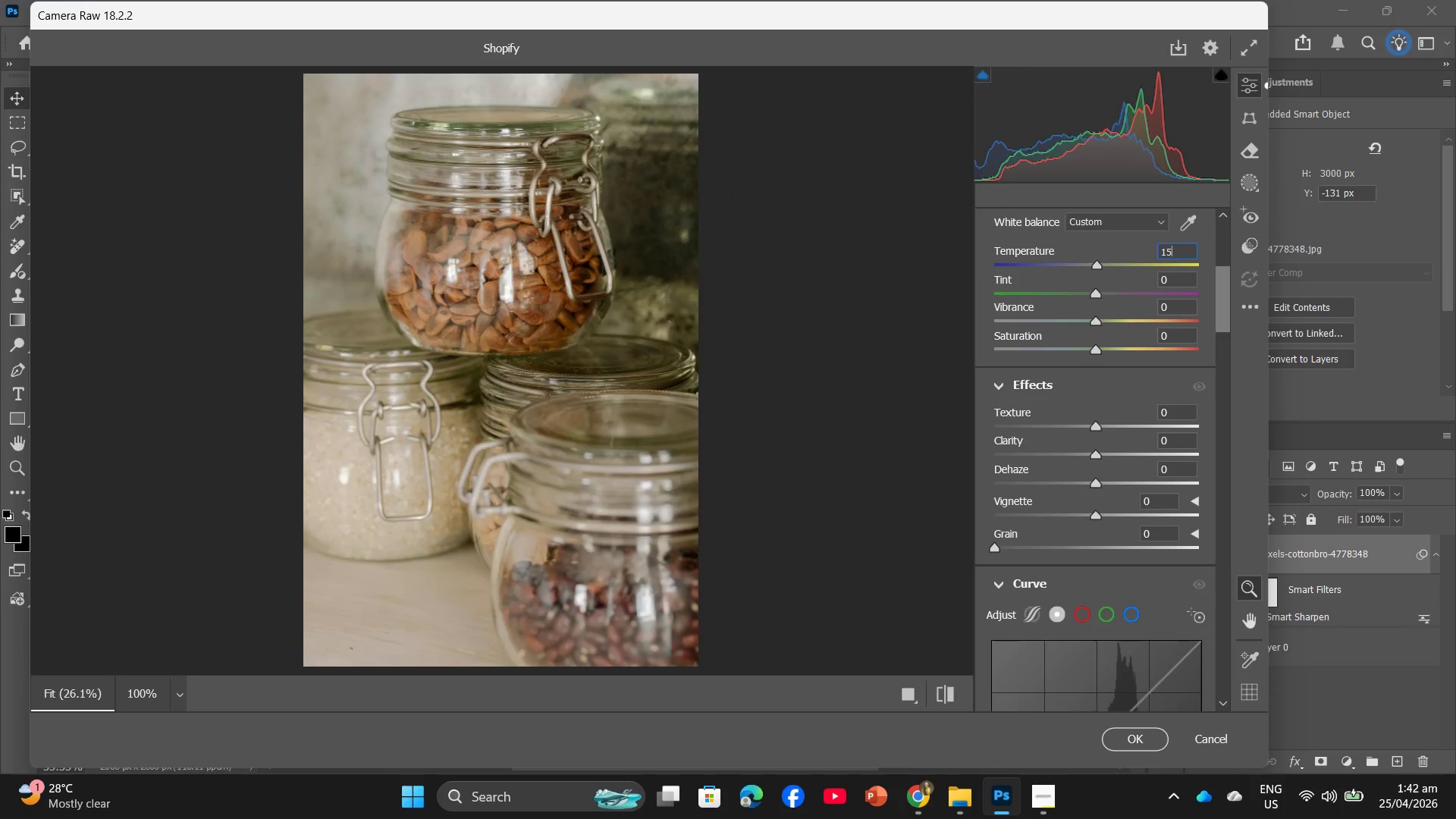 
key(Numpad5)
 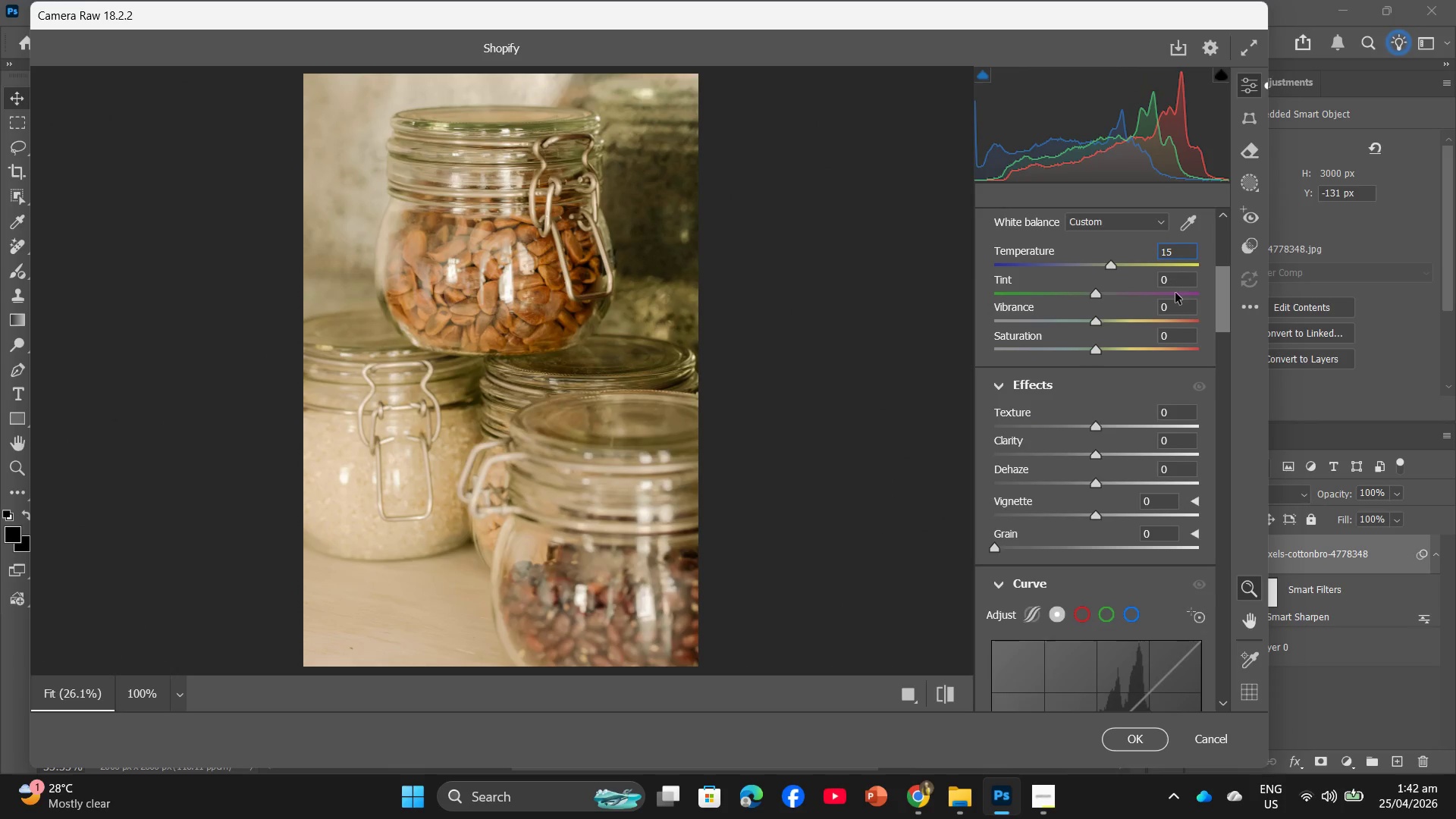 
left_click([1175, 304])
 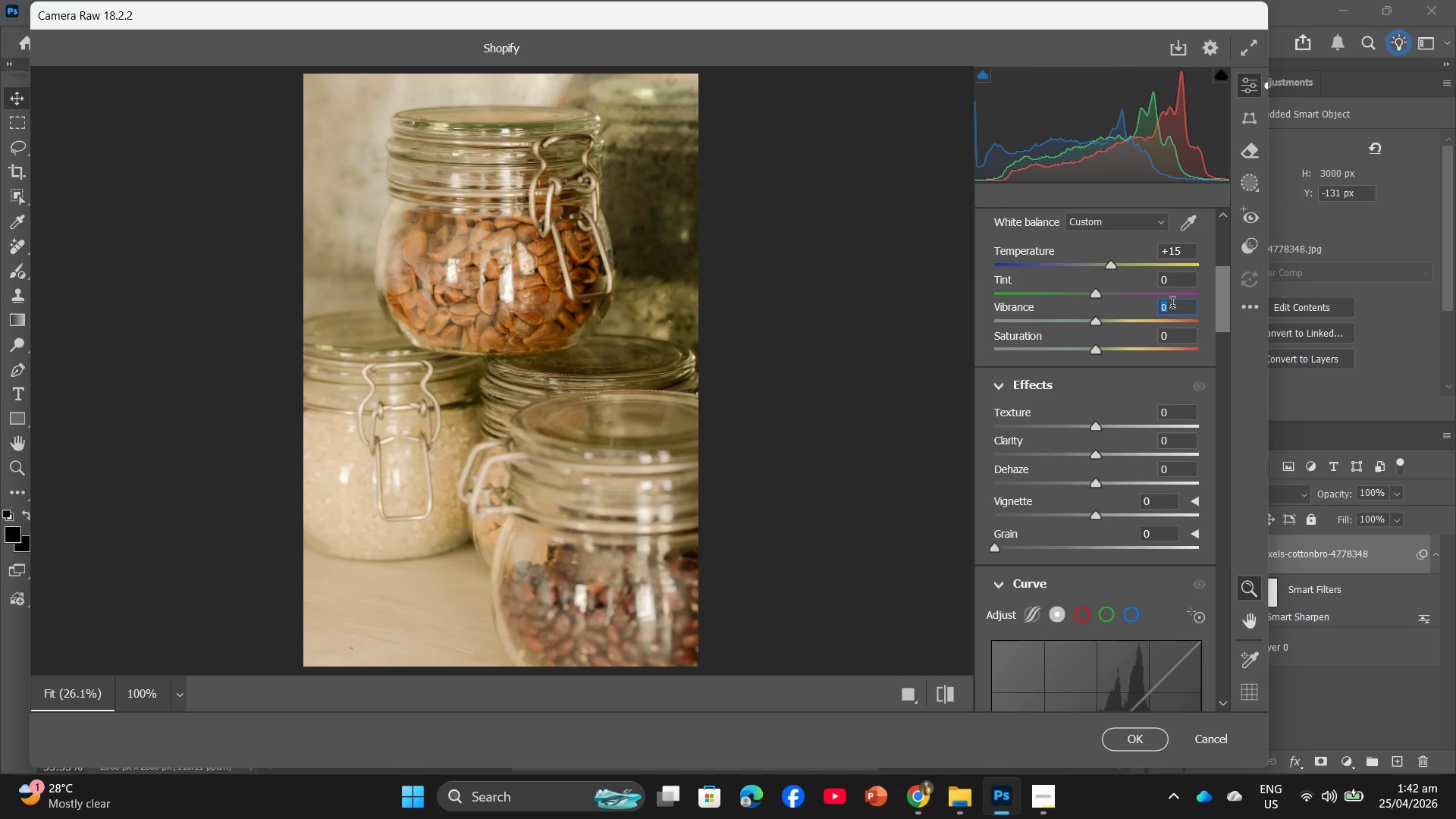 
key(Numpad5)
 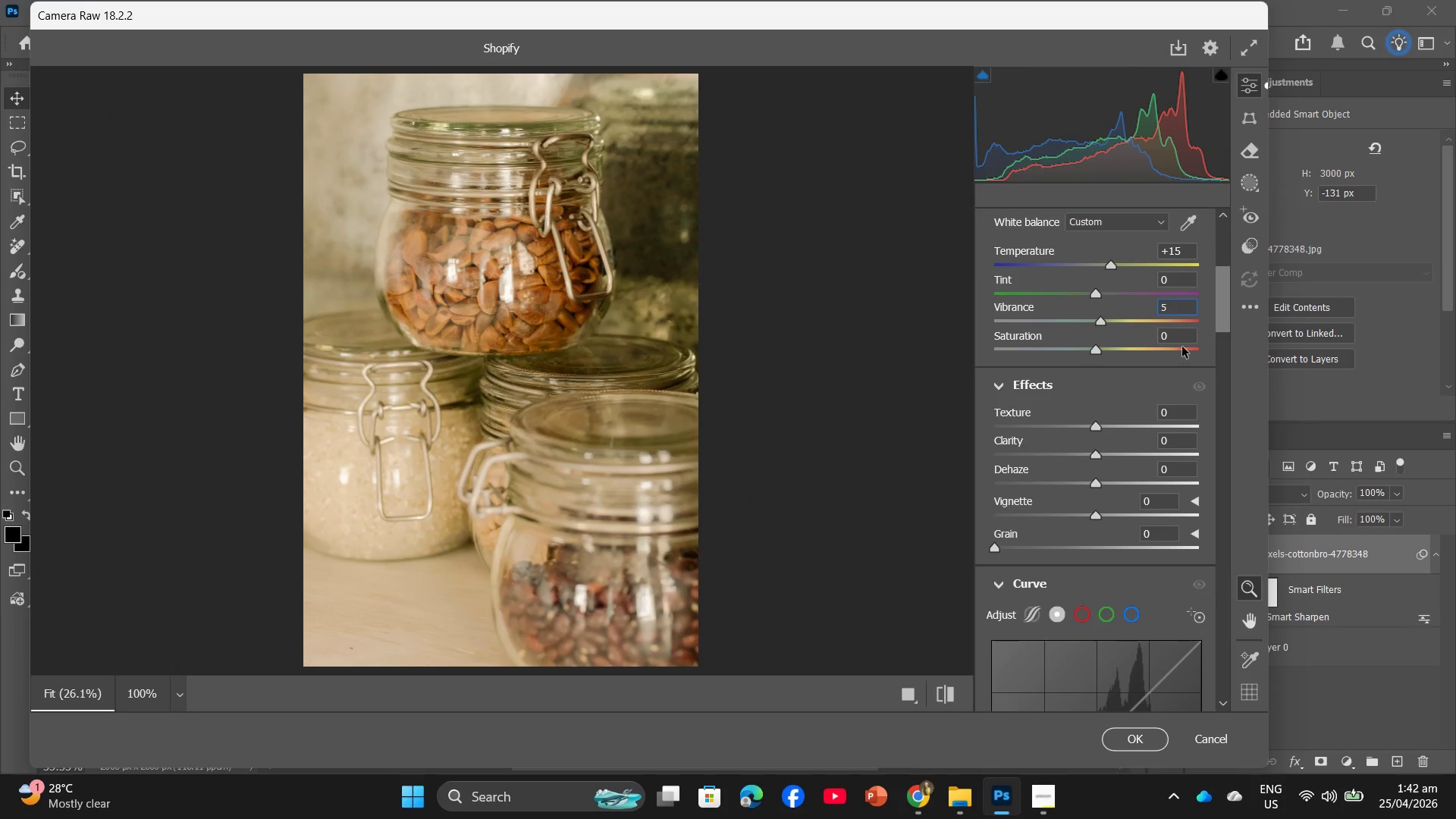 
left_click([1184, 339])
 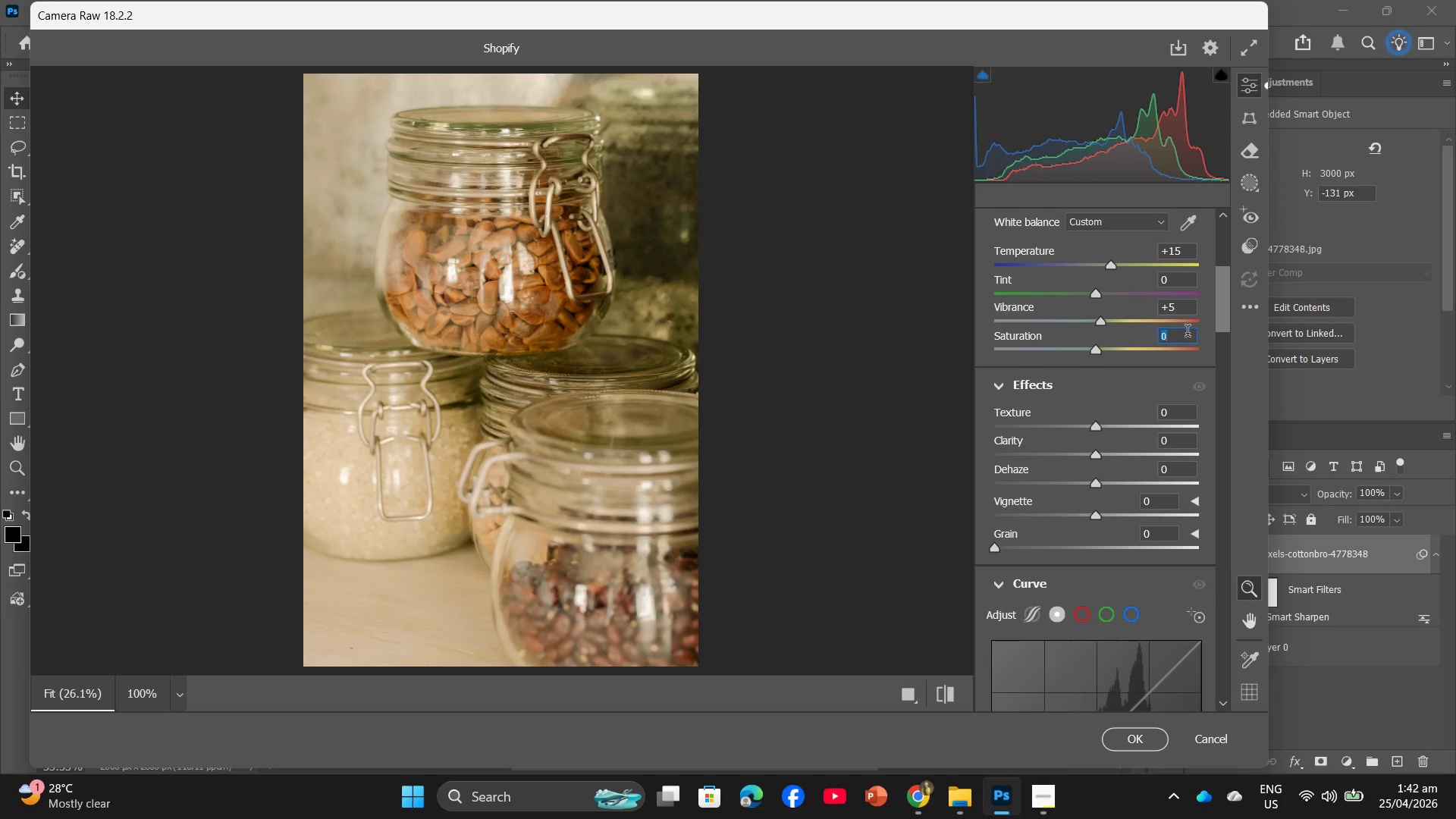 
key(Numpad5)
 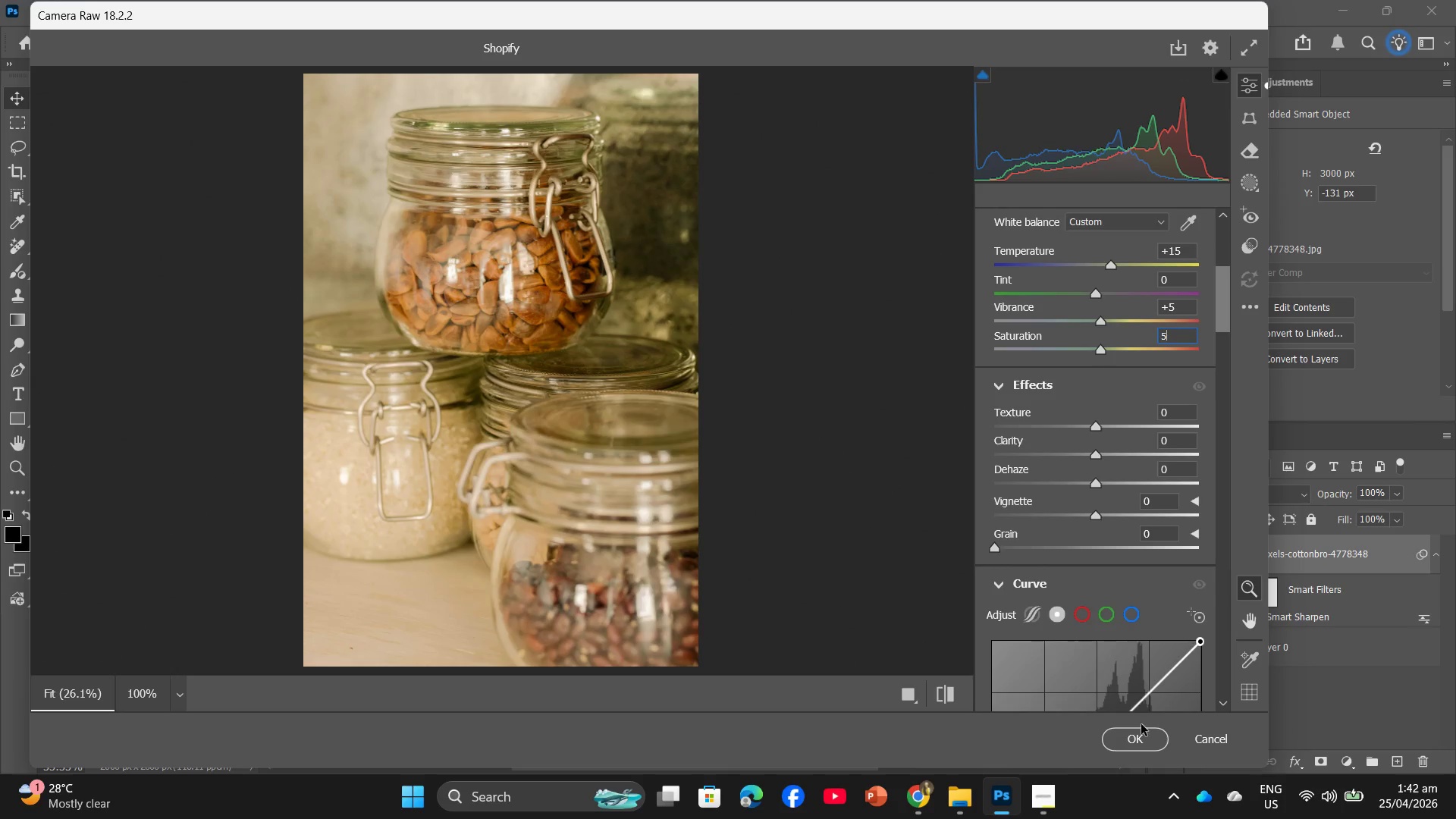 
left_click([1138, 736])
 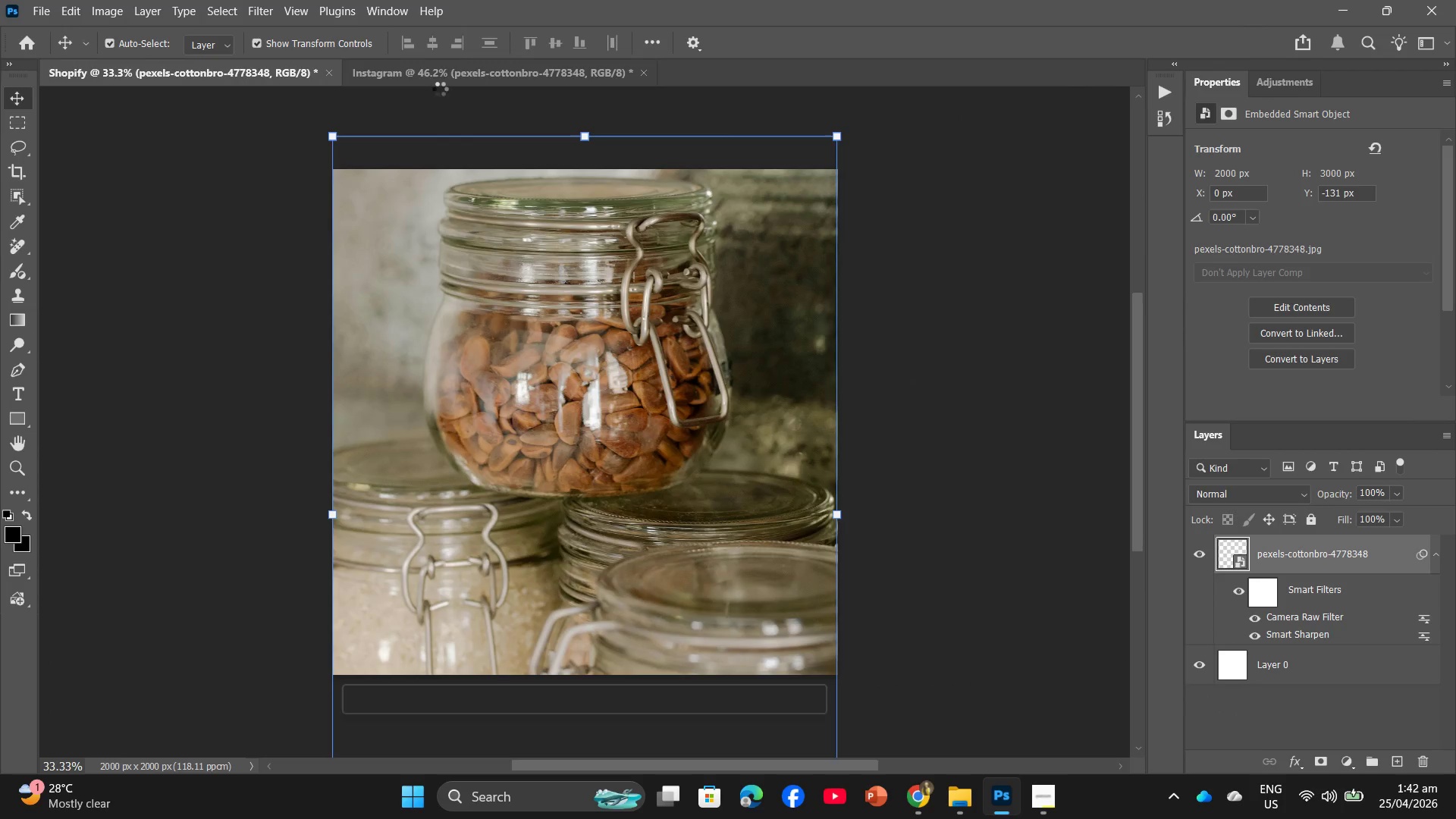 
left_click([434, 82])
 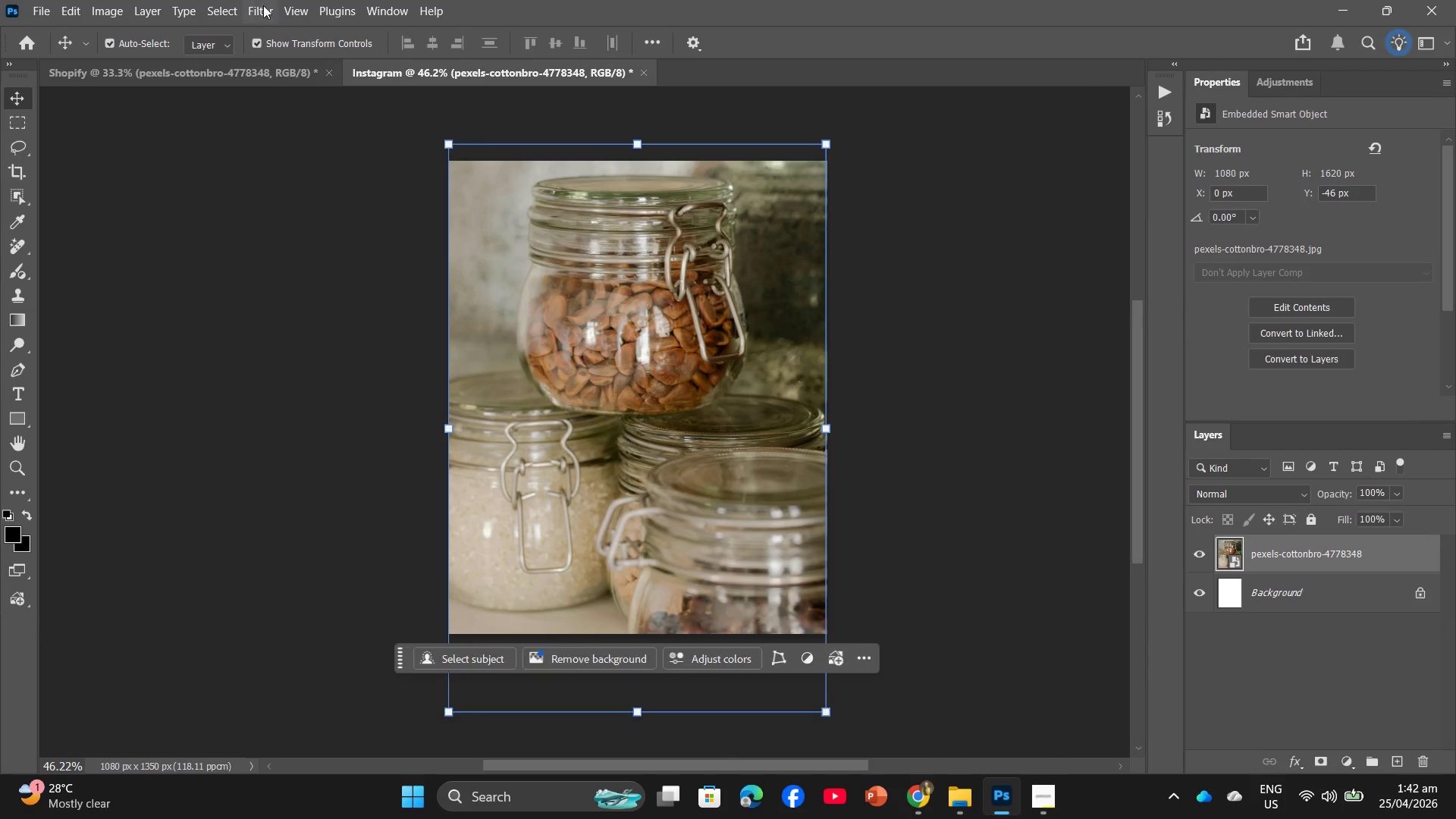 
left_click([259, 4])
 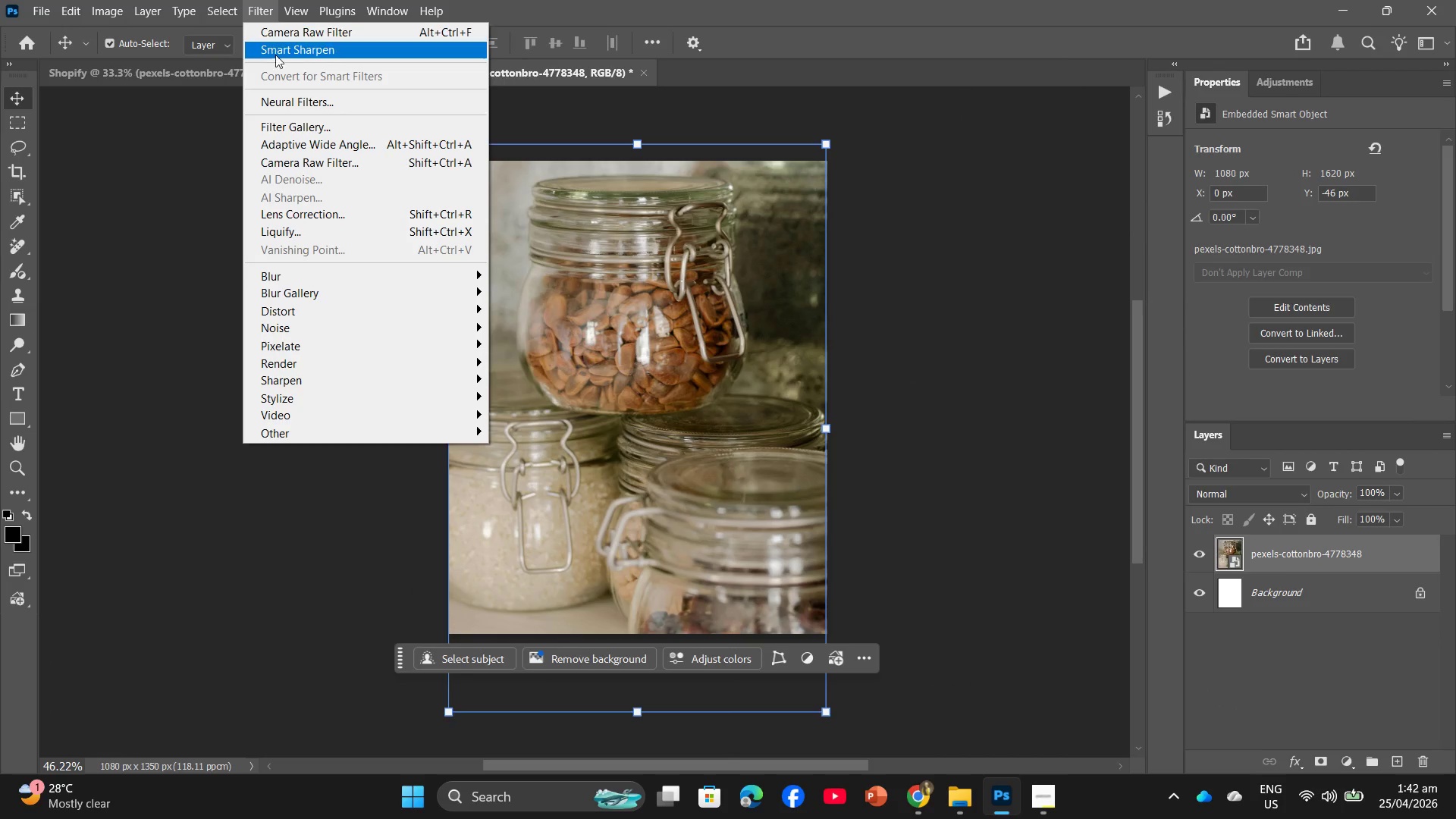 
left_click([277, 58])
 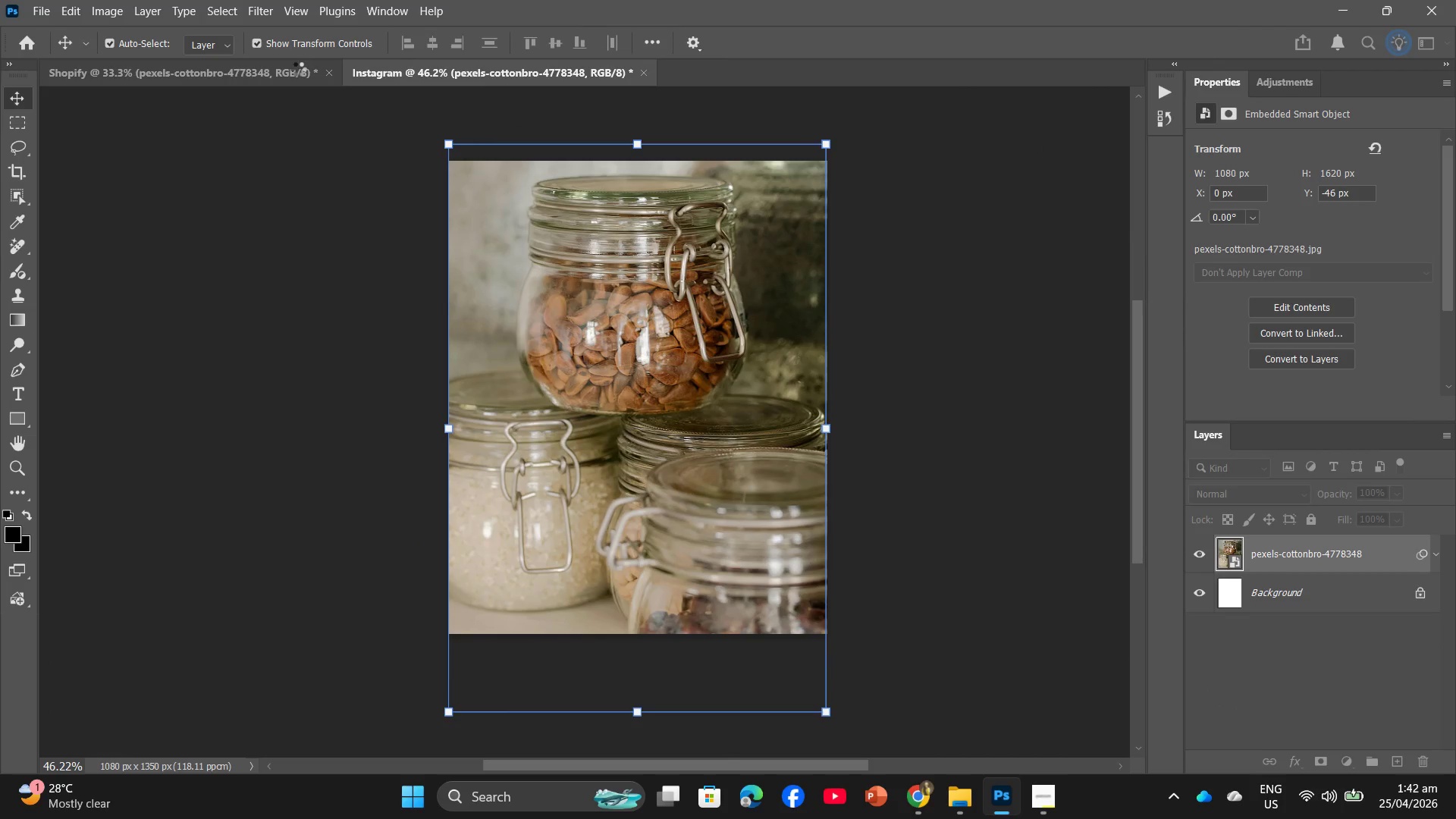 
wait(5.44)
 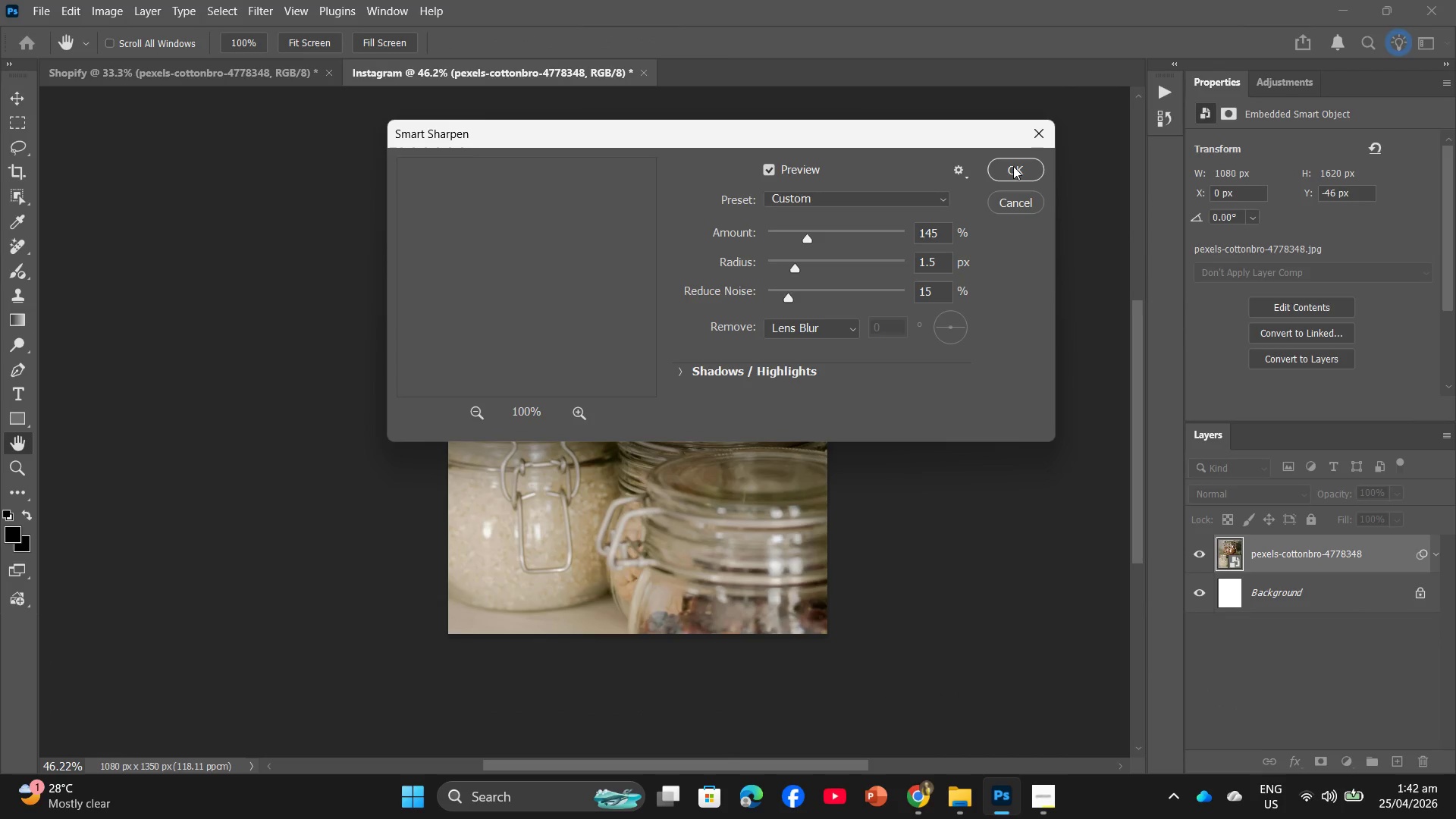 
left_click([261, 9])
 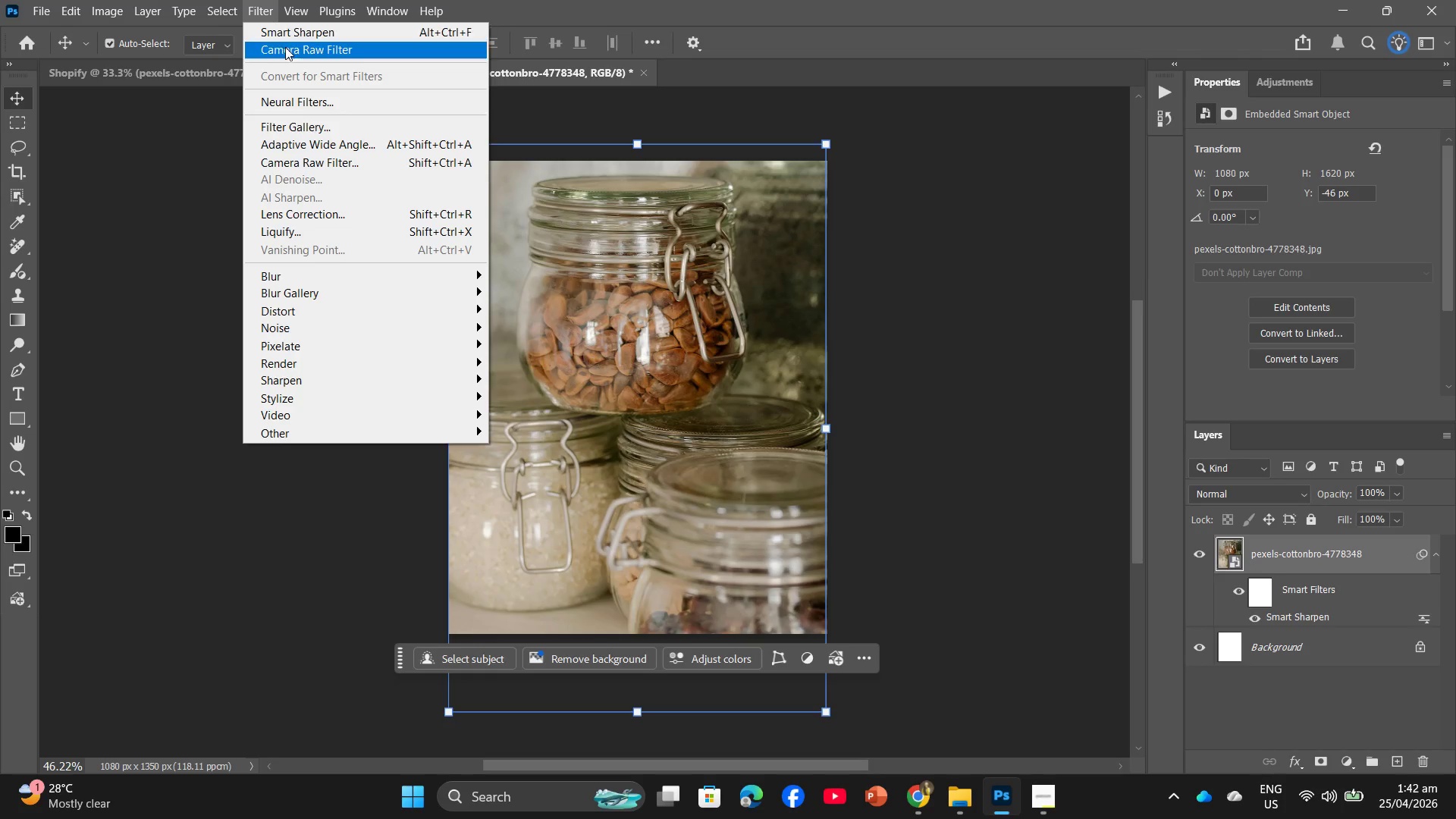 
left_click([287, 55])
 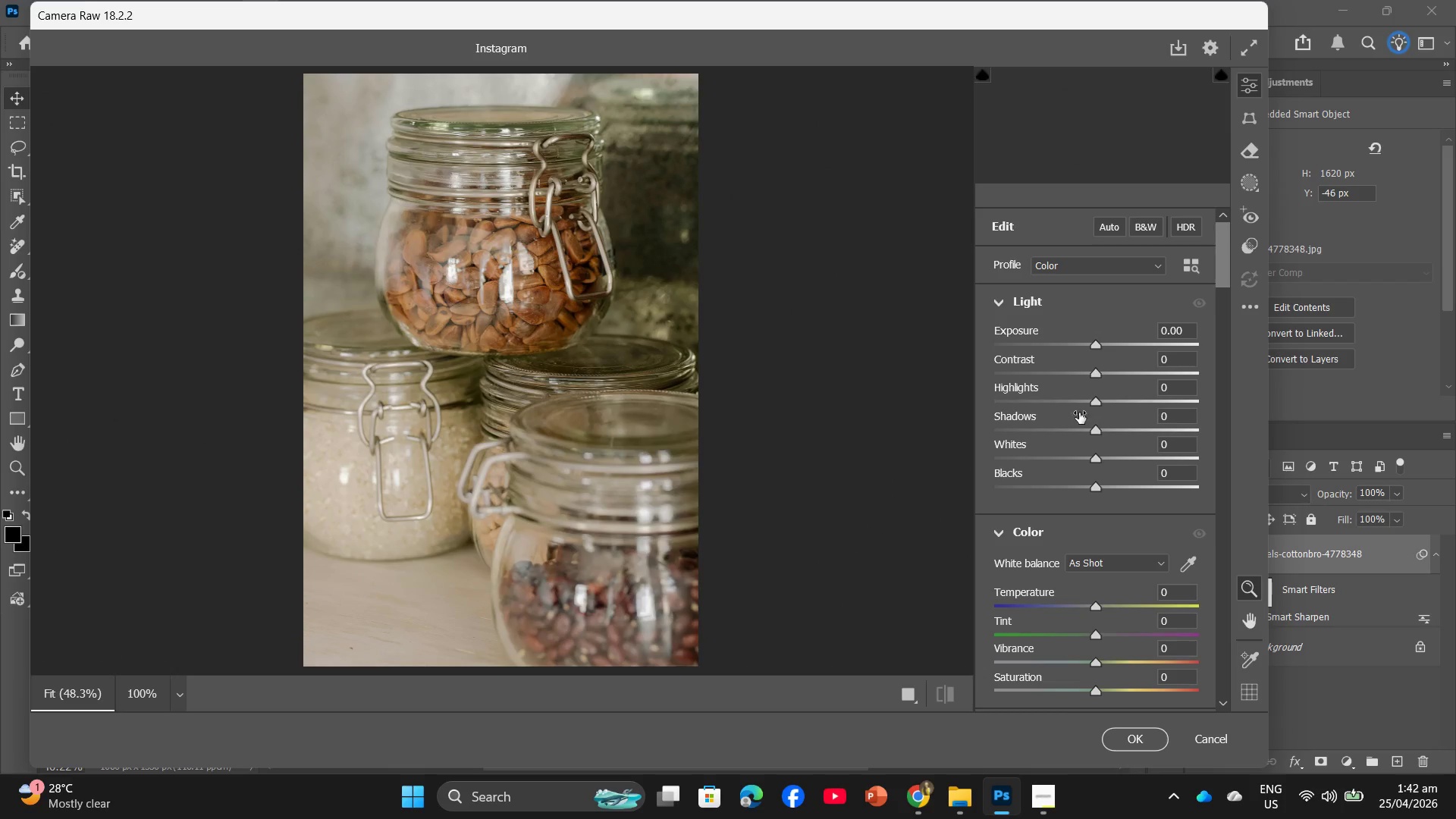 
scroll: coordinate [1131, 514], scroll_direction: down, amount: 2.0
 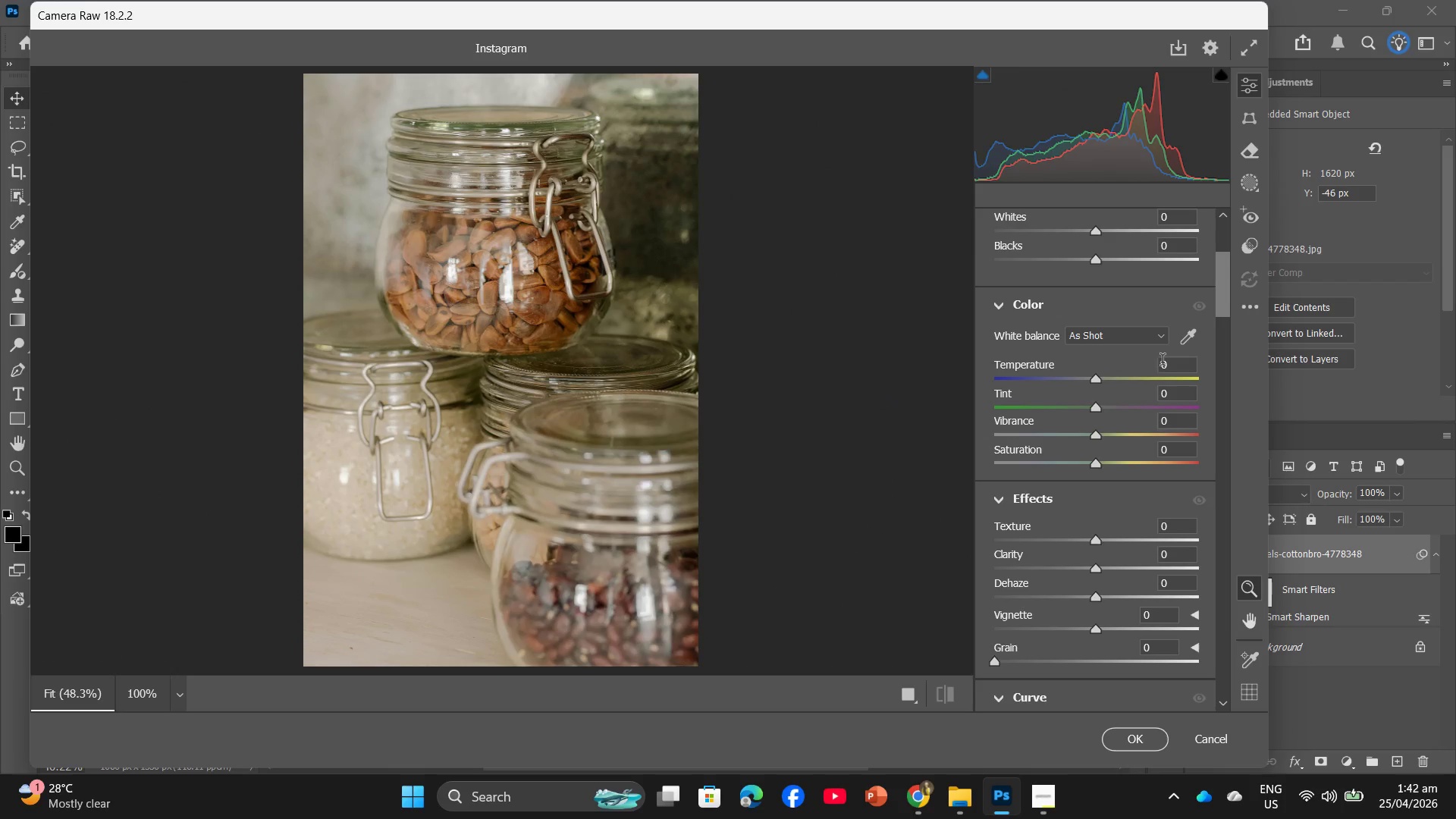 
left_click([1163, 362])
 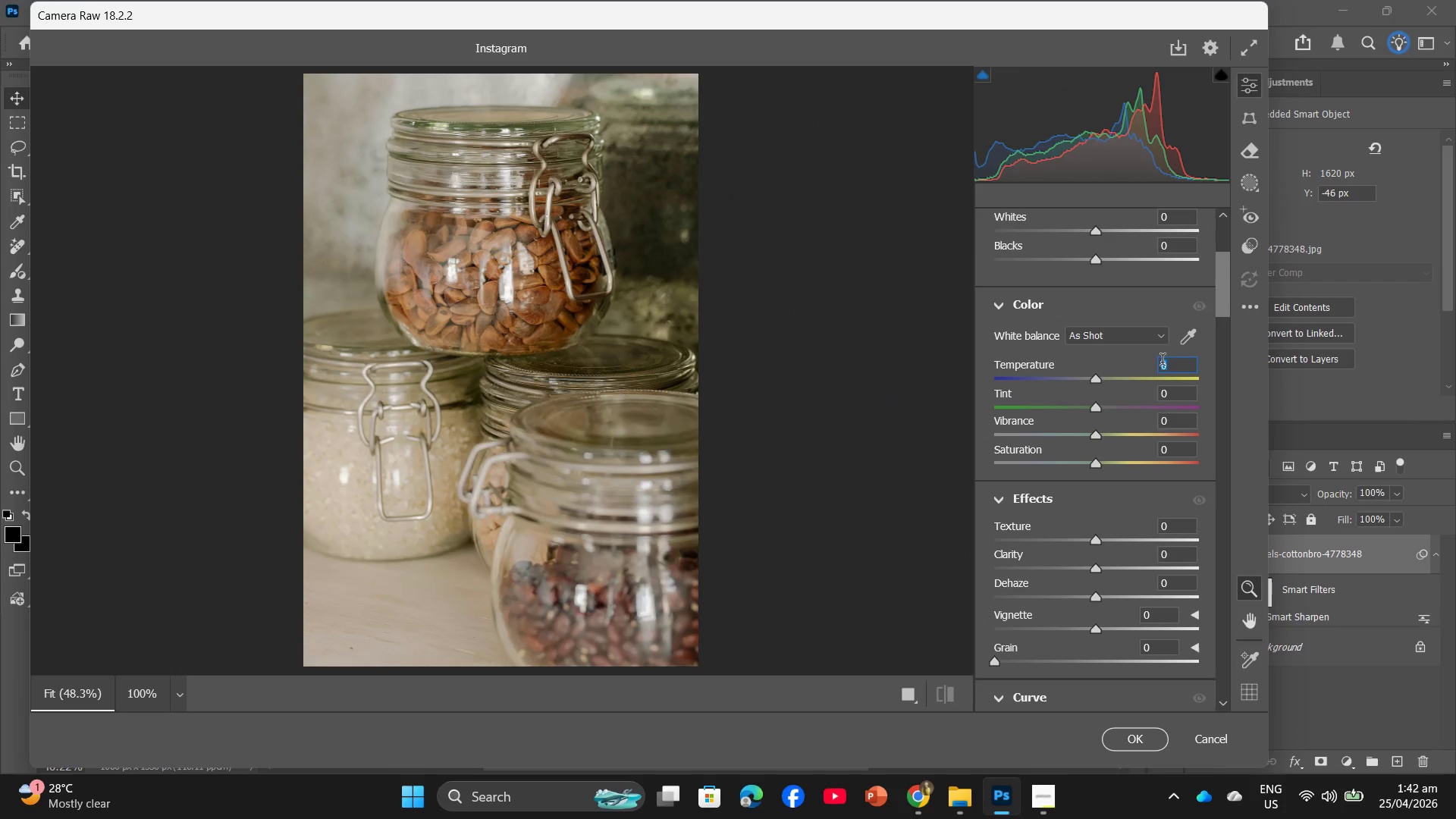 
key(Numpad1)
 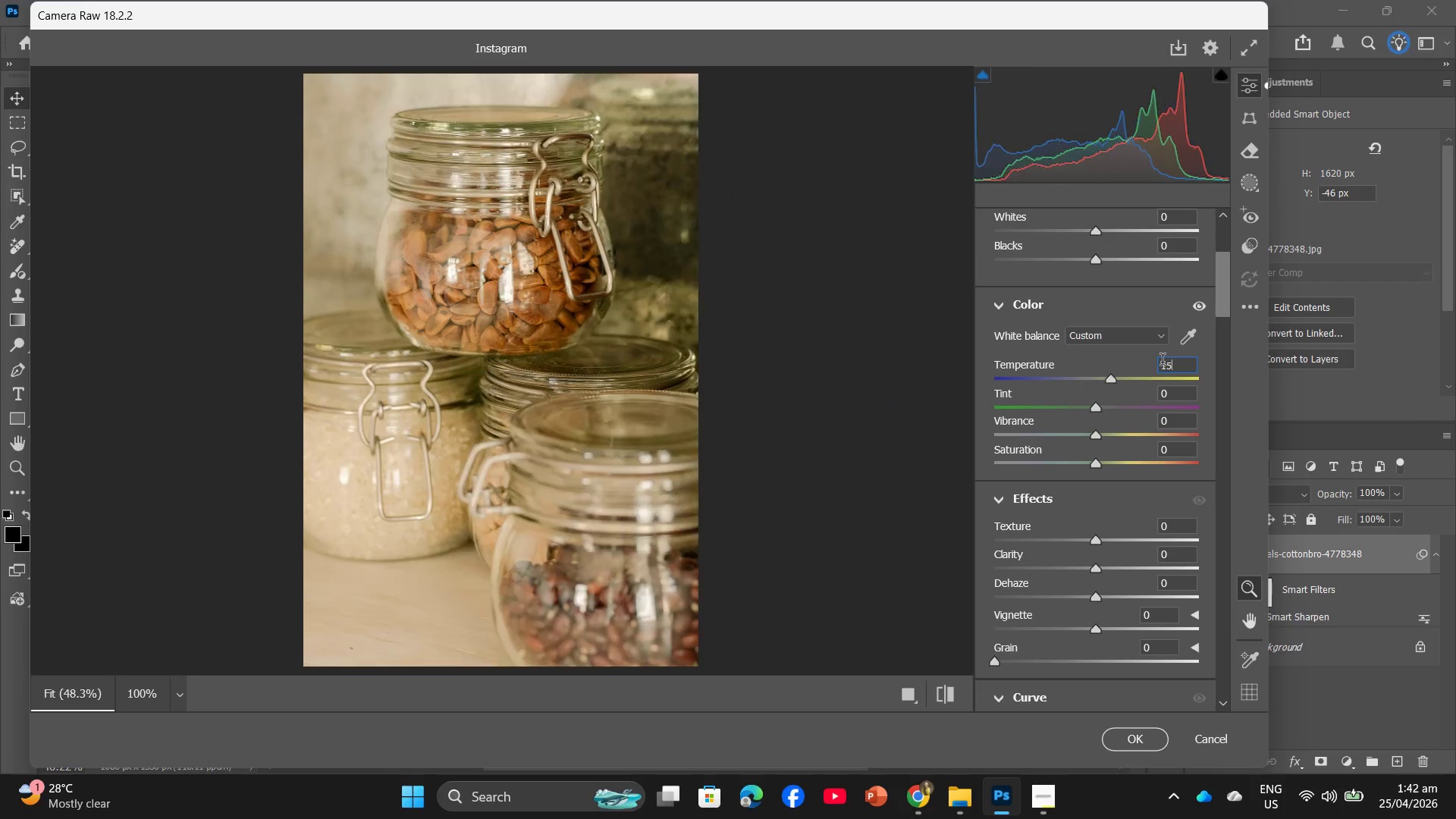 
key(Numpad5)
 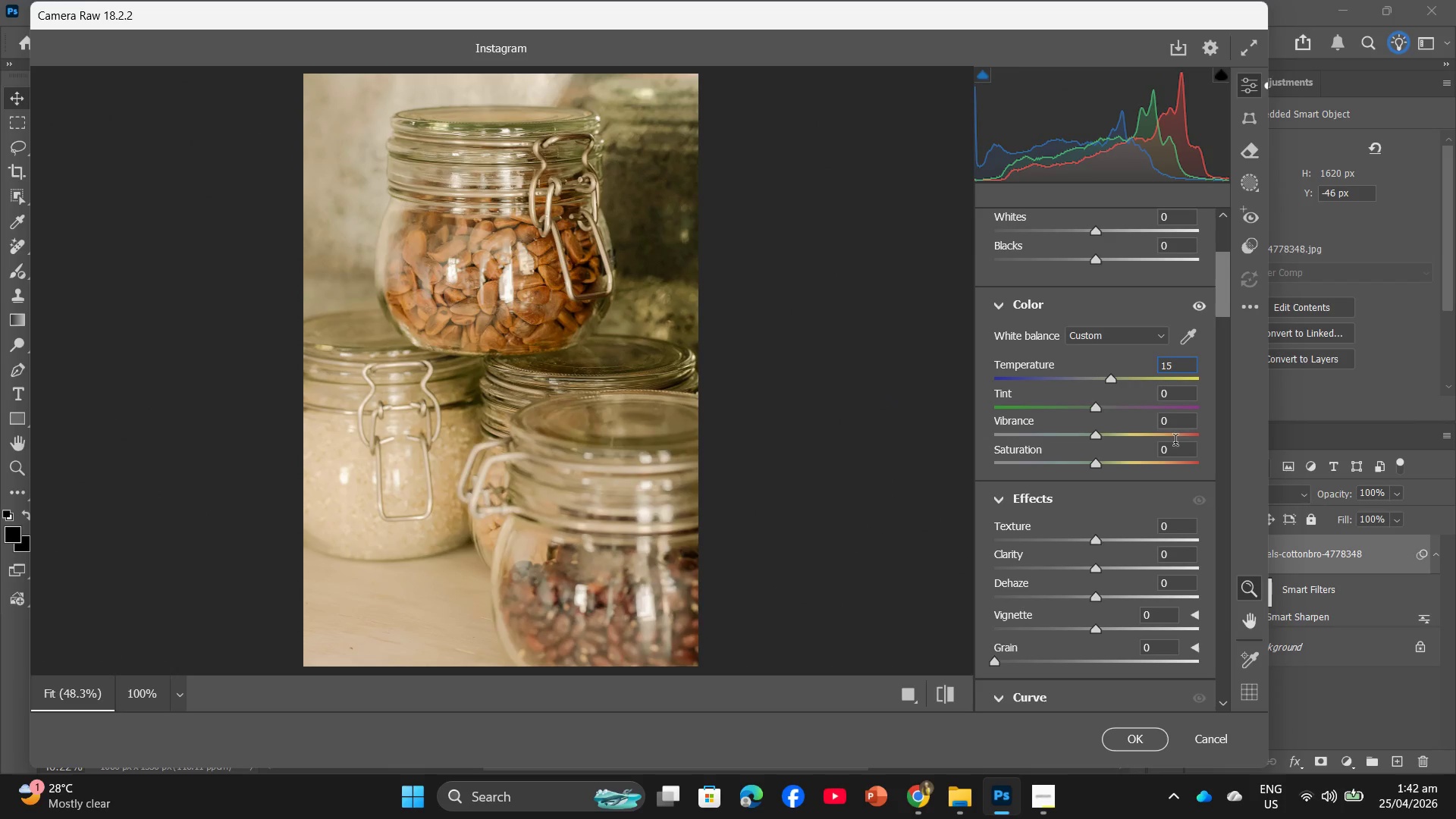 
left_click([1187, 415])
 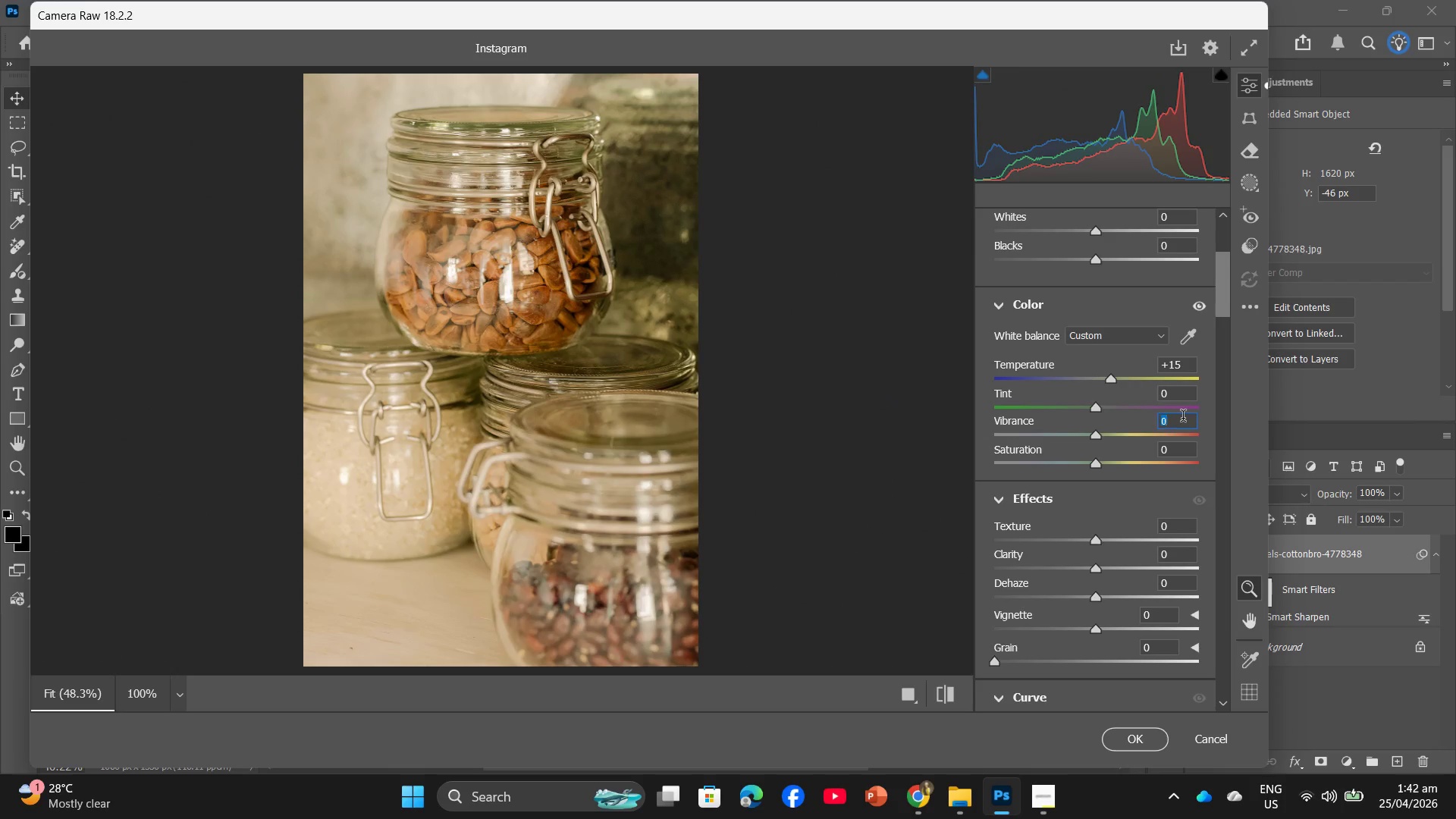 
key(Numpad5)
 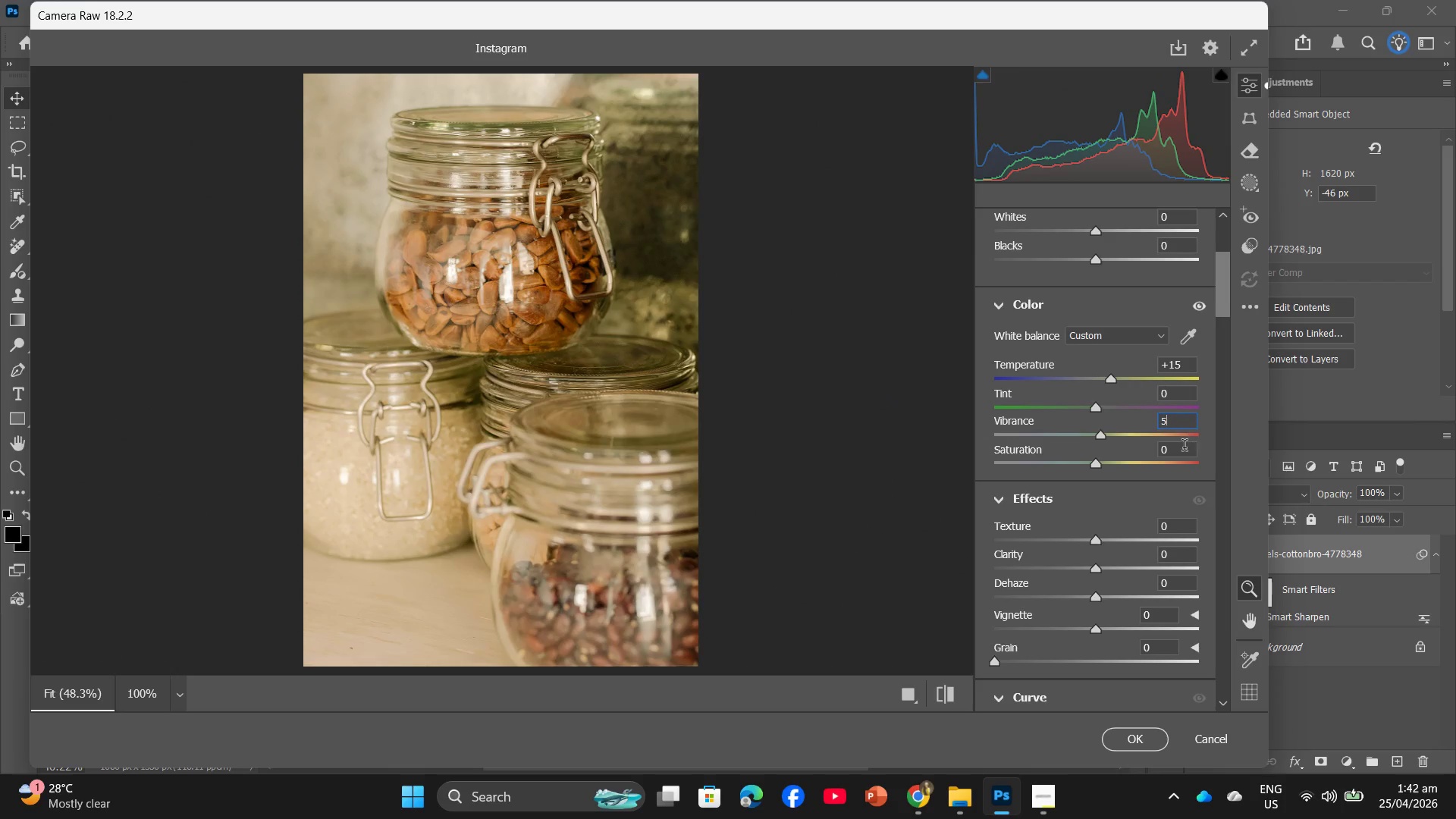 
left_click([1185, 447])
 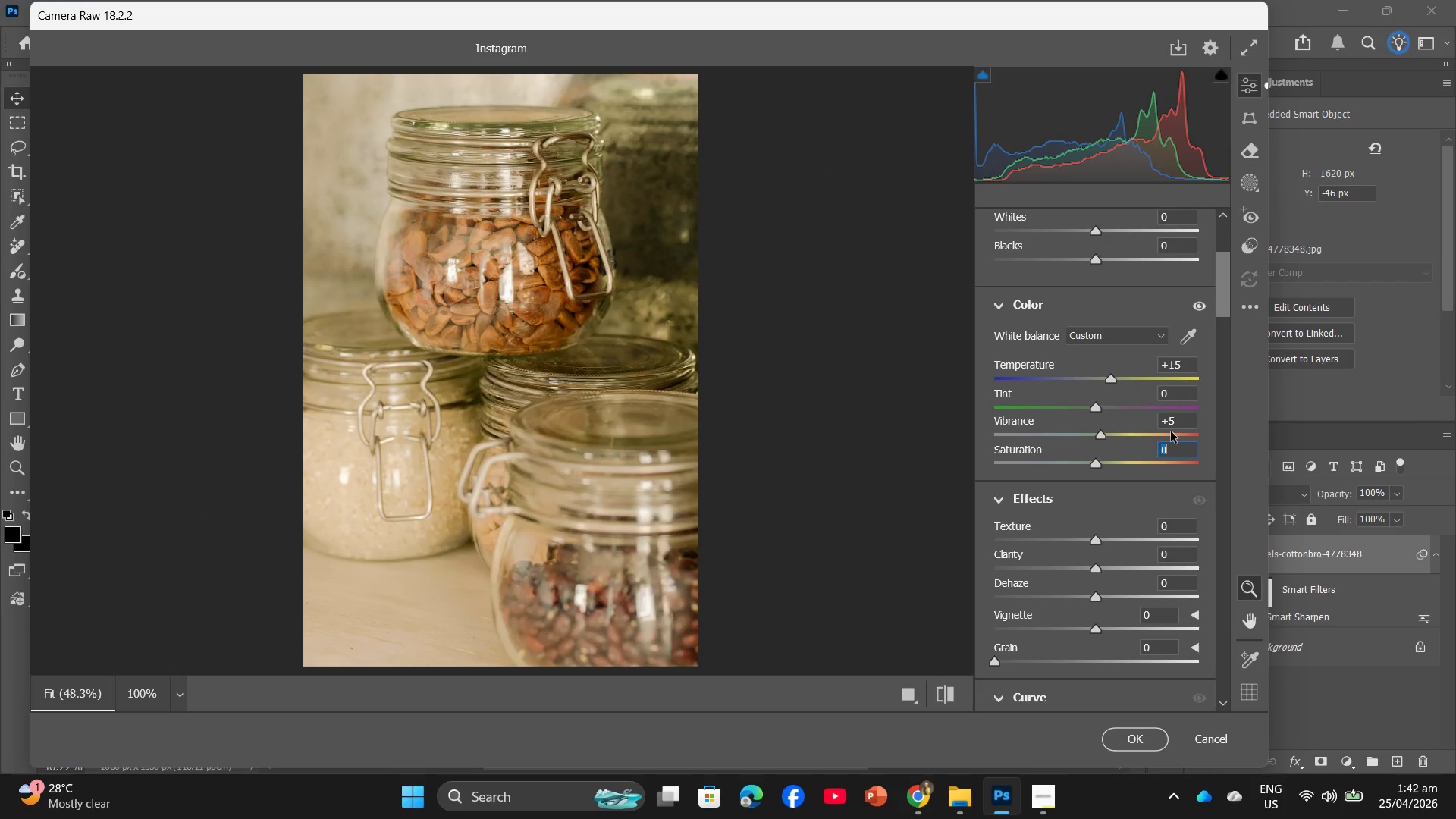 
key(Numpad5)
 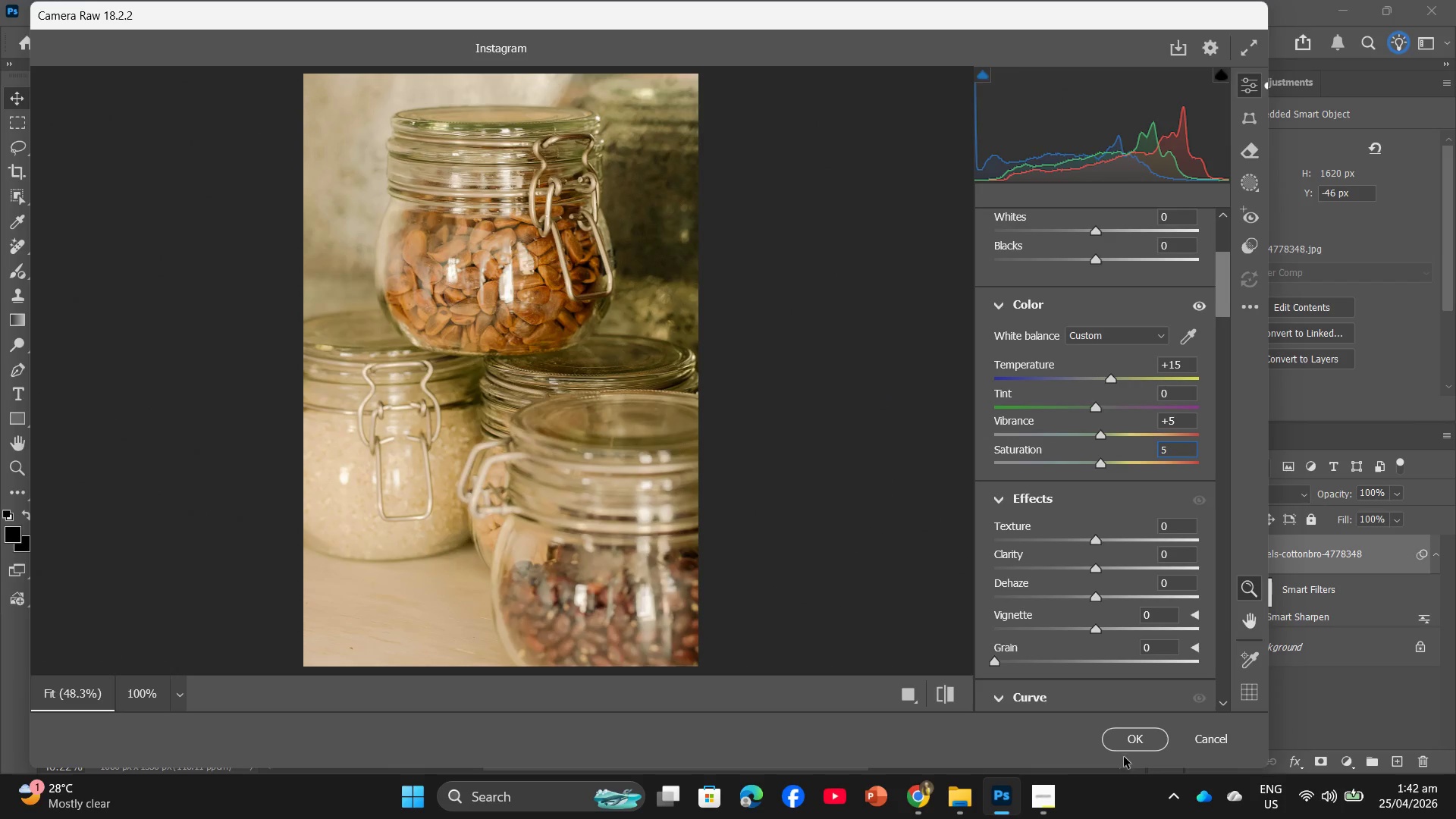 
left_click([1131, 739])
 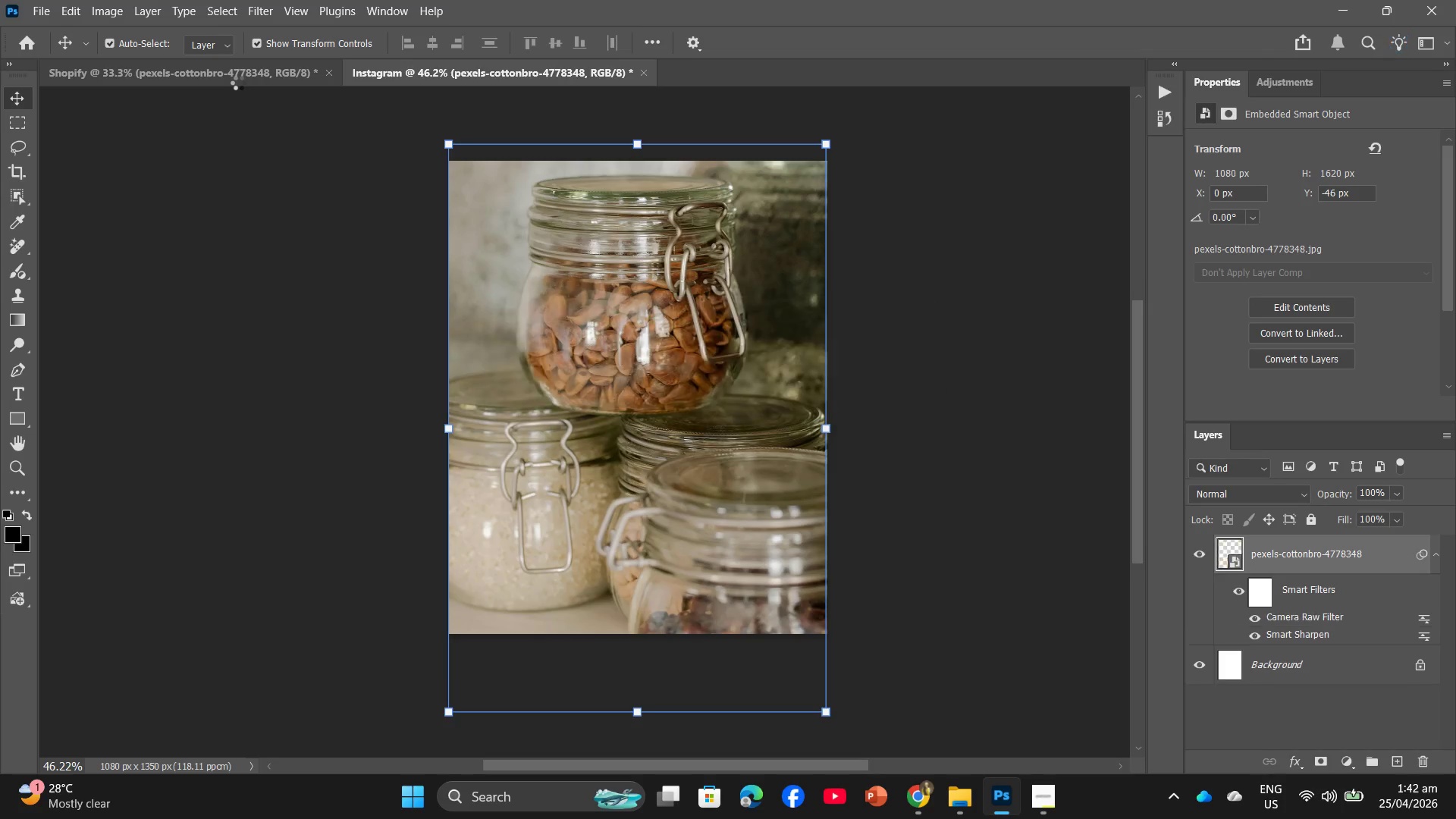 
left_click([234, 79])
 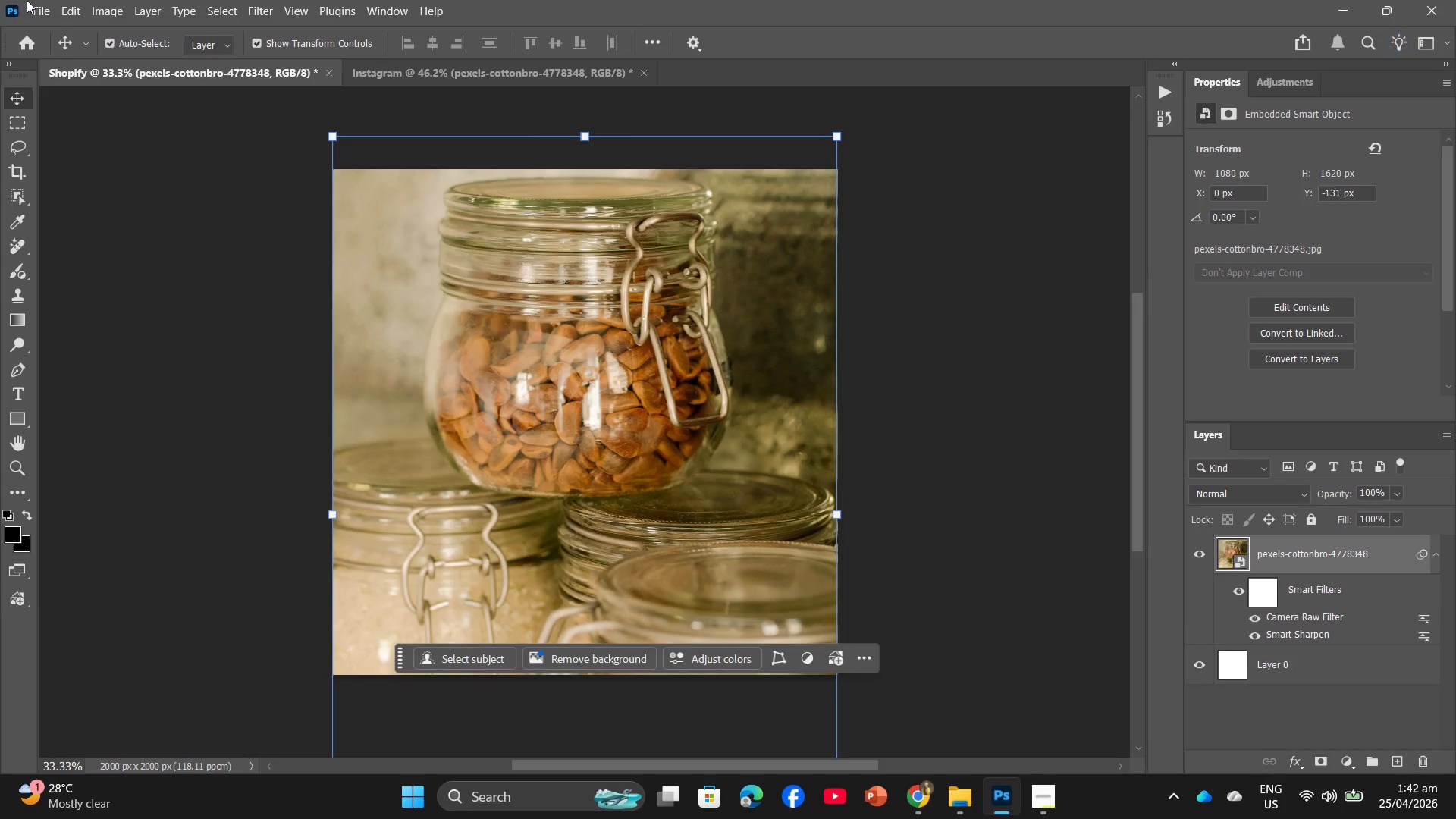 
left_click([30, 0])
 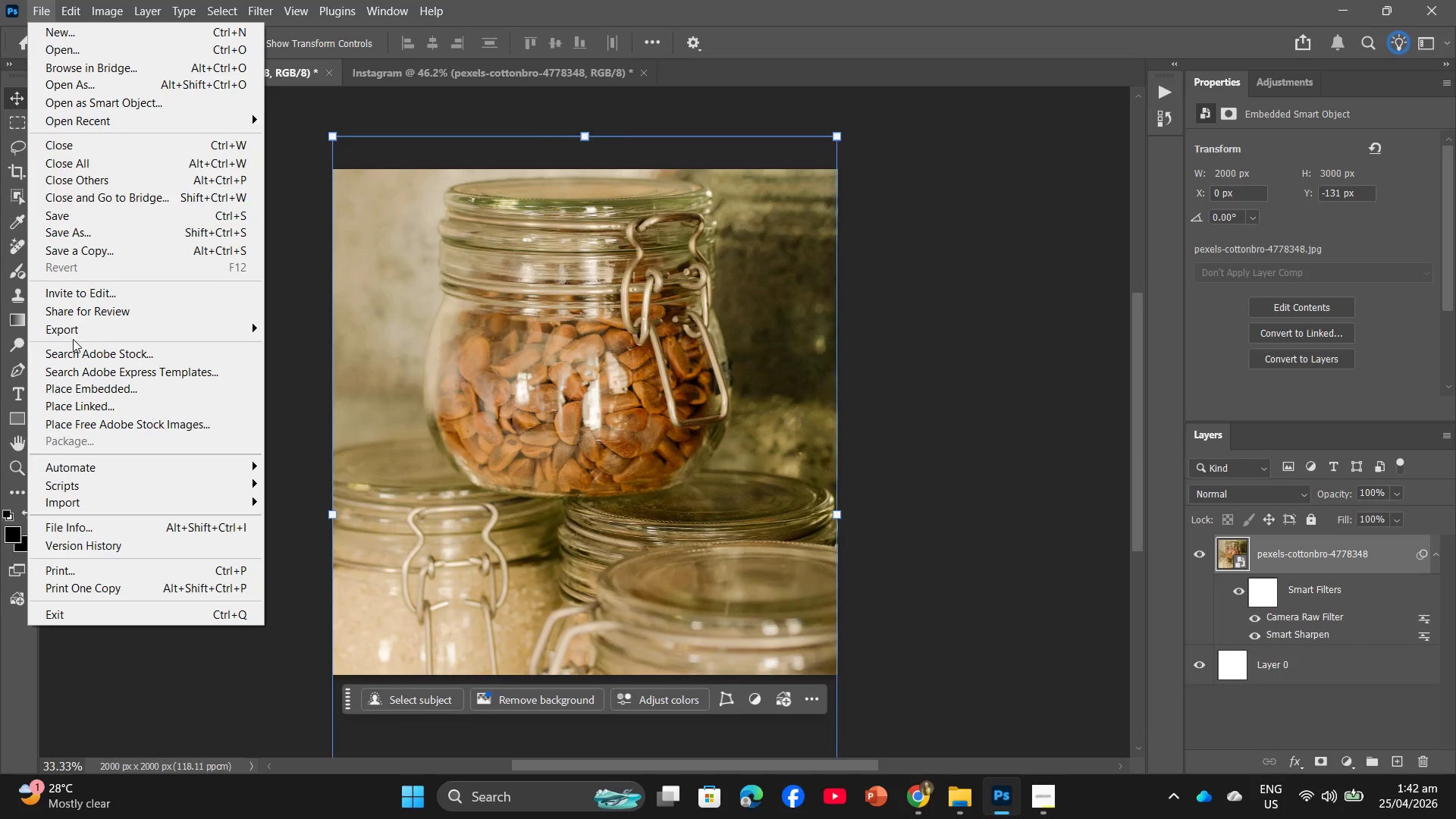 
left_click([77, 328])
 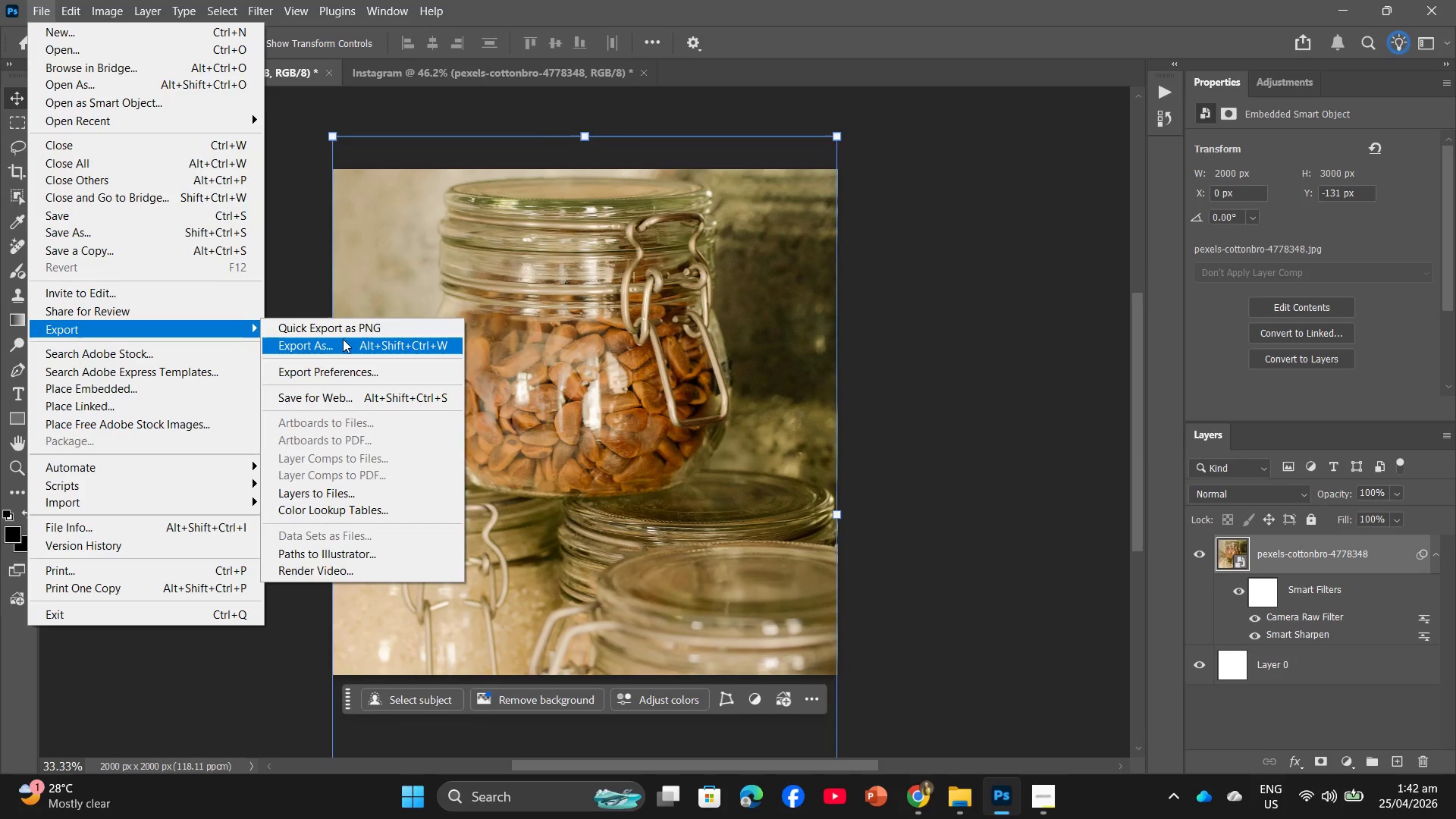 
left_click([343, 339])
 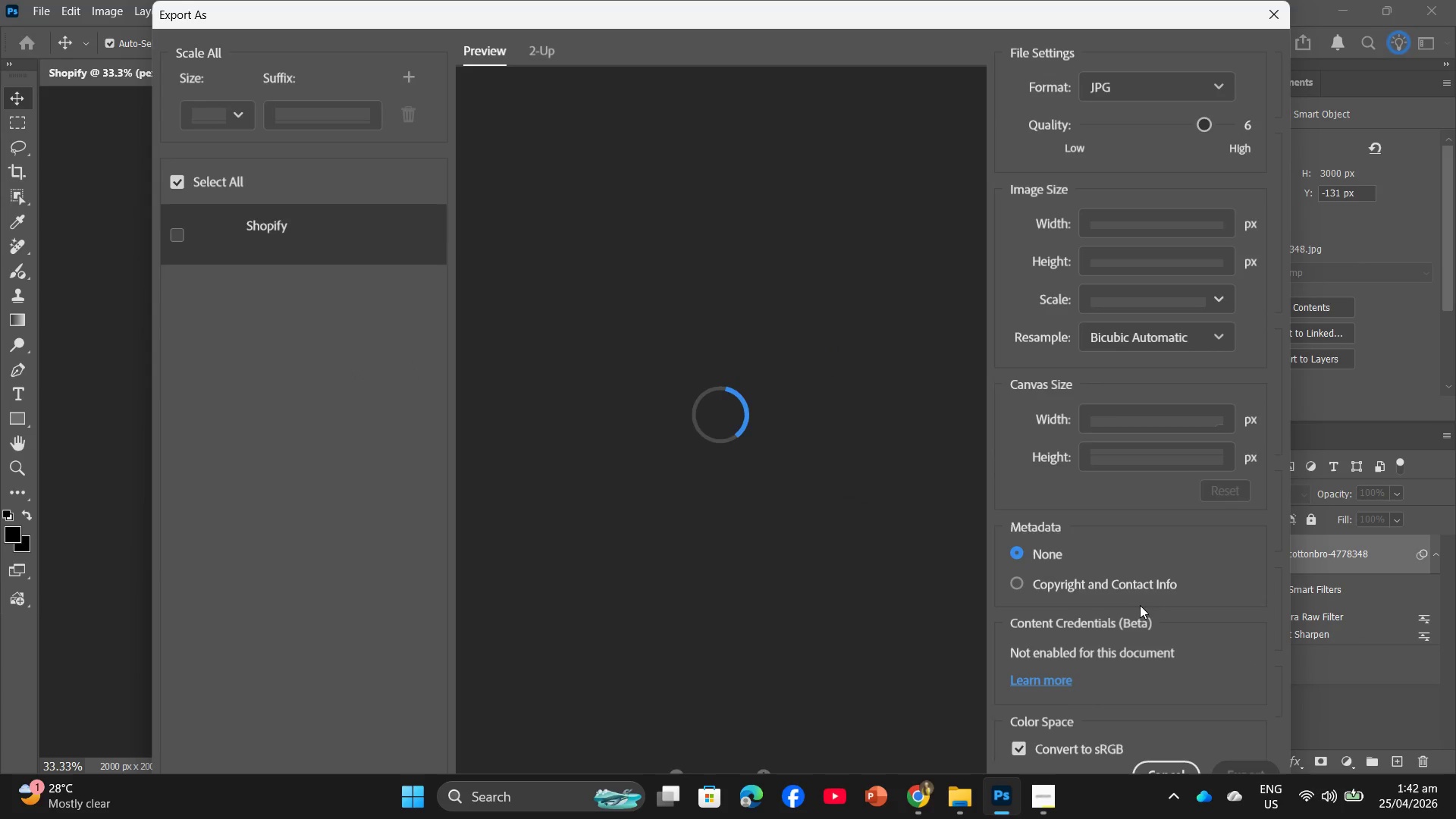 
scroll: coordinate [1070, 369], scroll_direction: down, amount: 4.0
 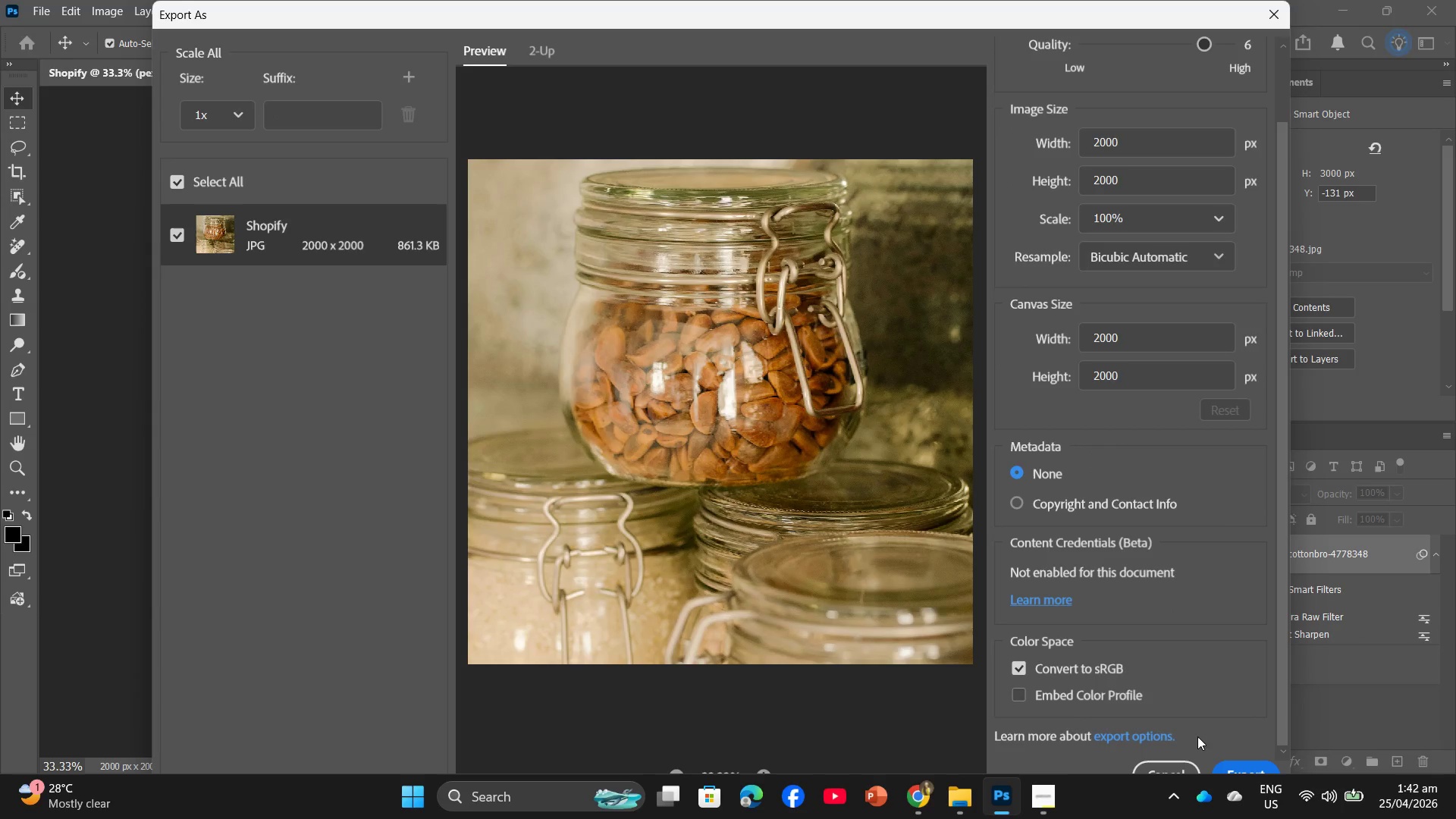 
left_click([1233, 765])